 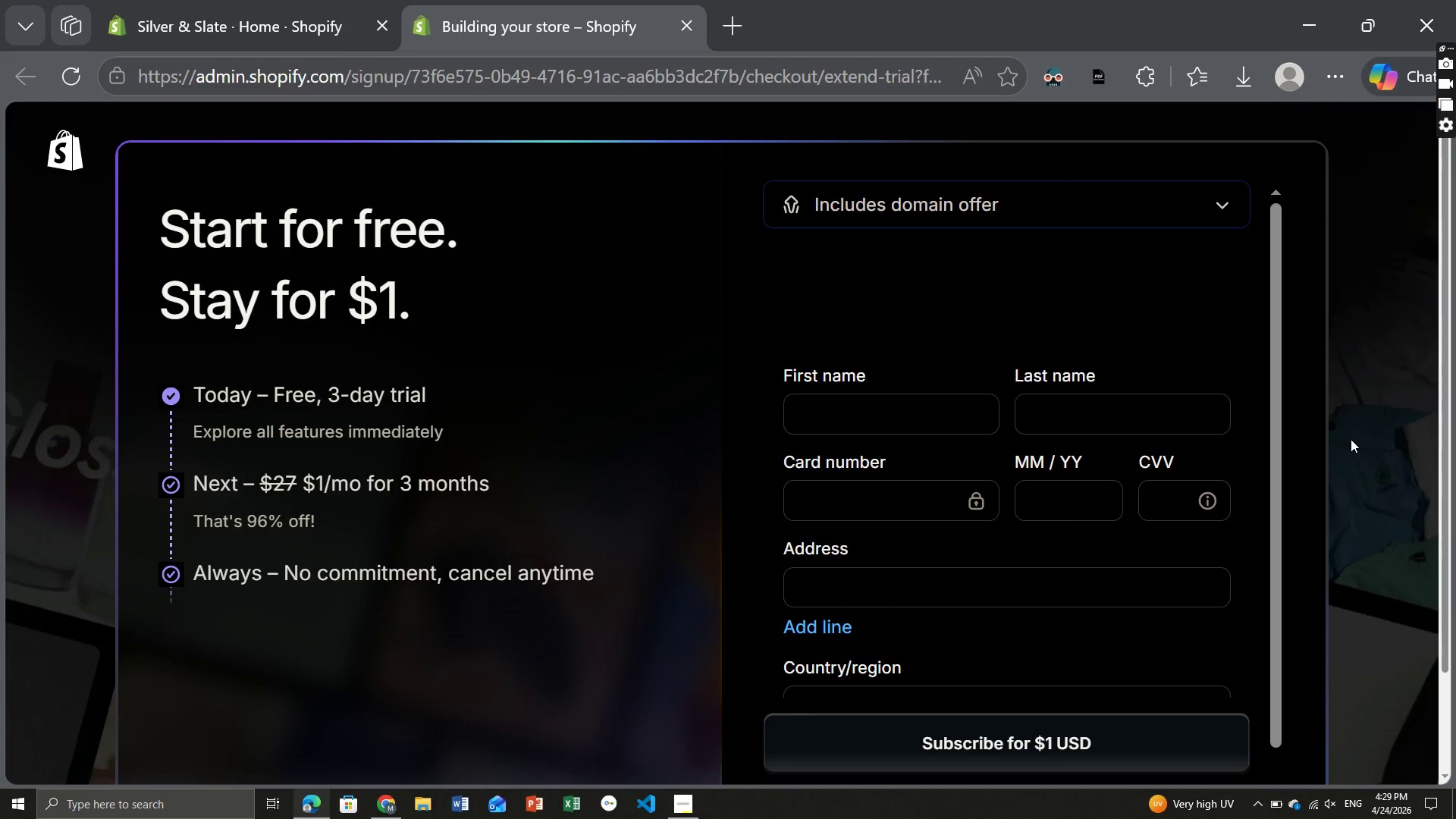 
mouse_move([-3, 806])
 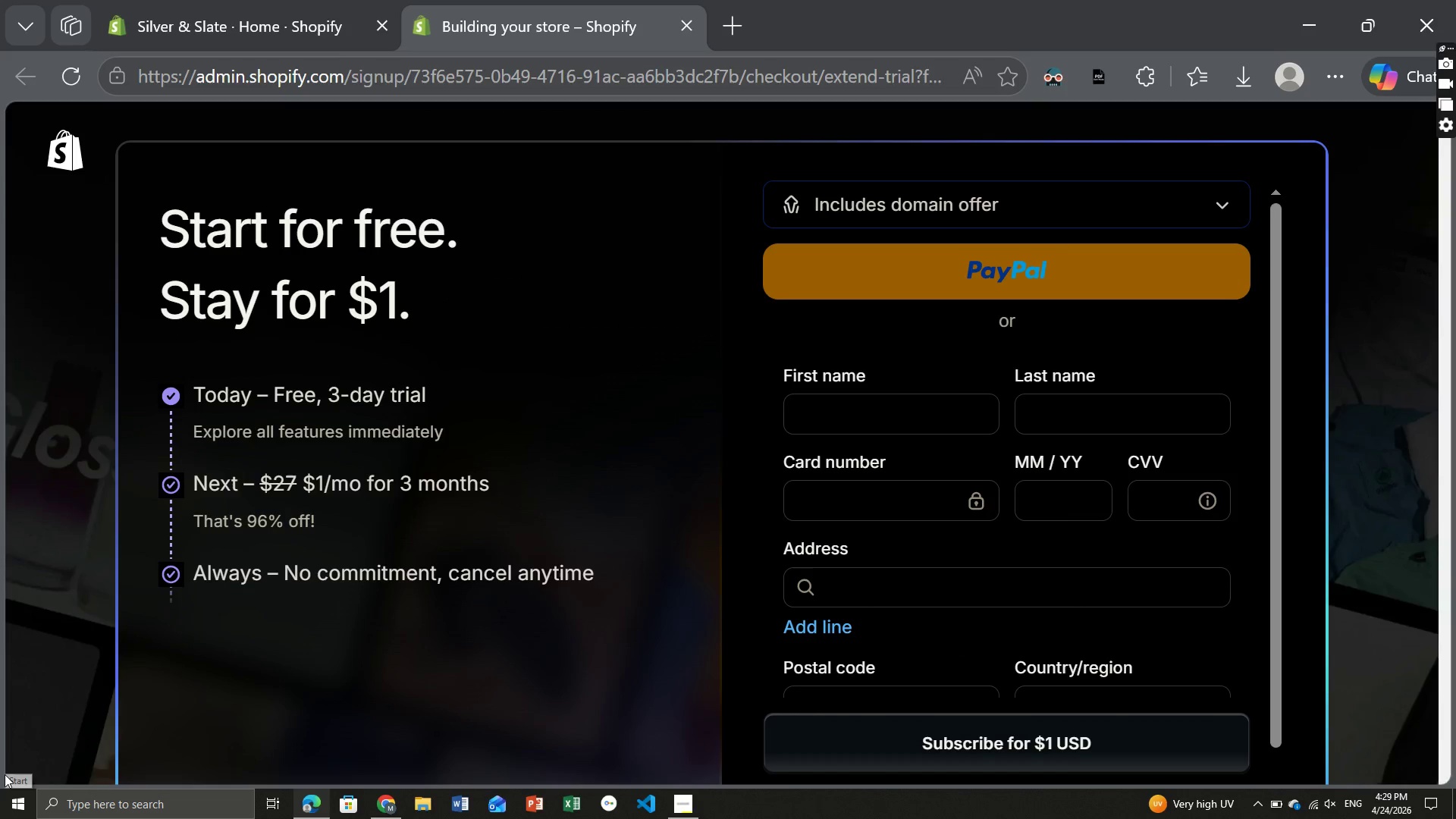 
mouse_move([19, 790])
 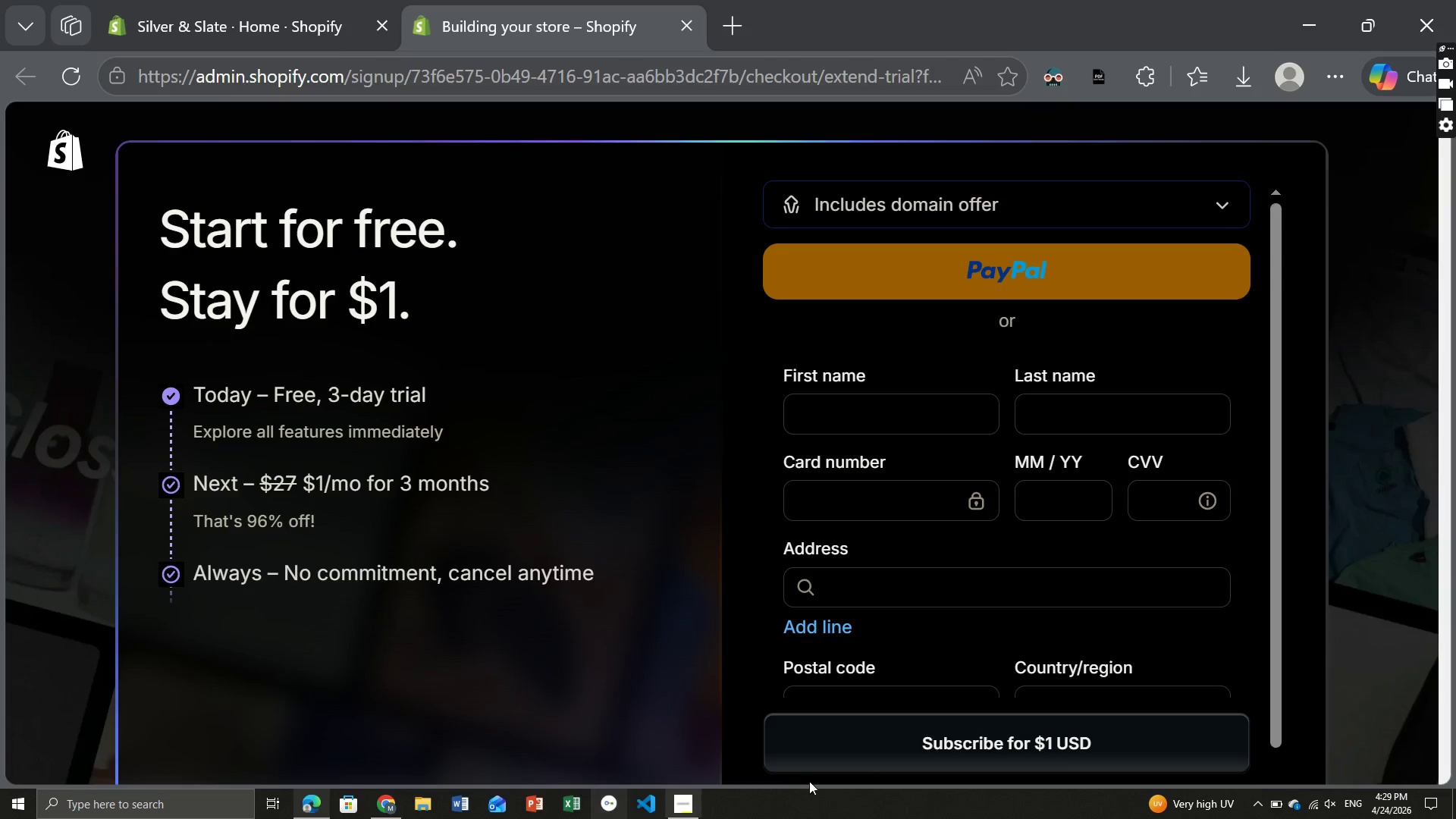 
mouse_move([952, 541])
 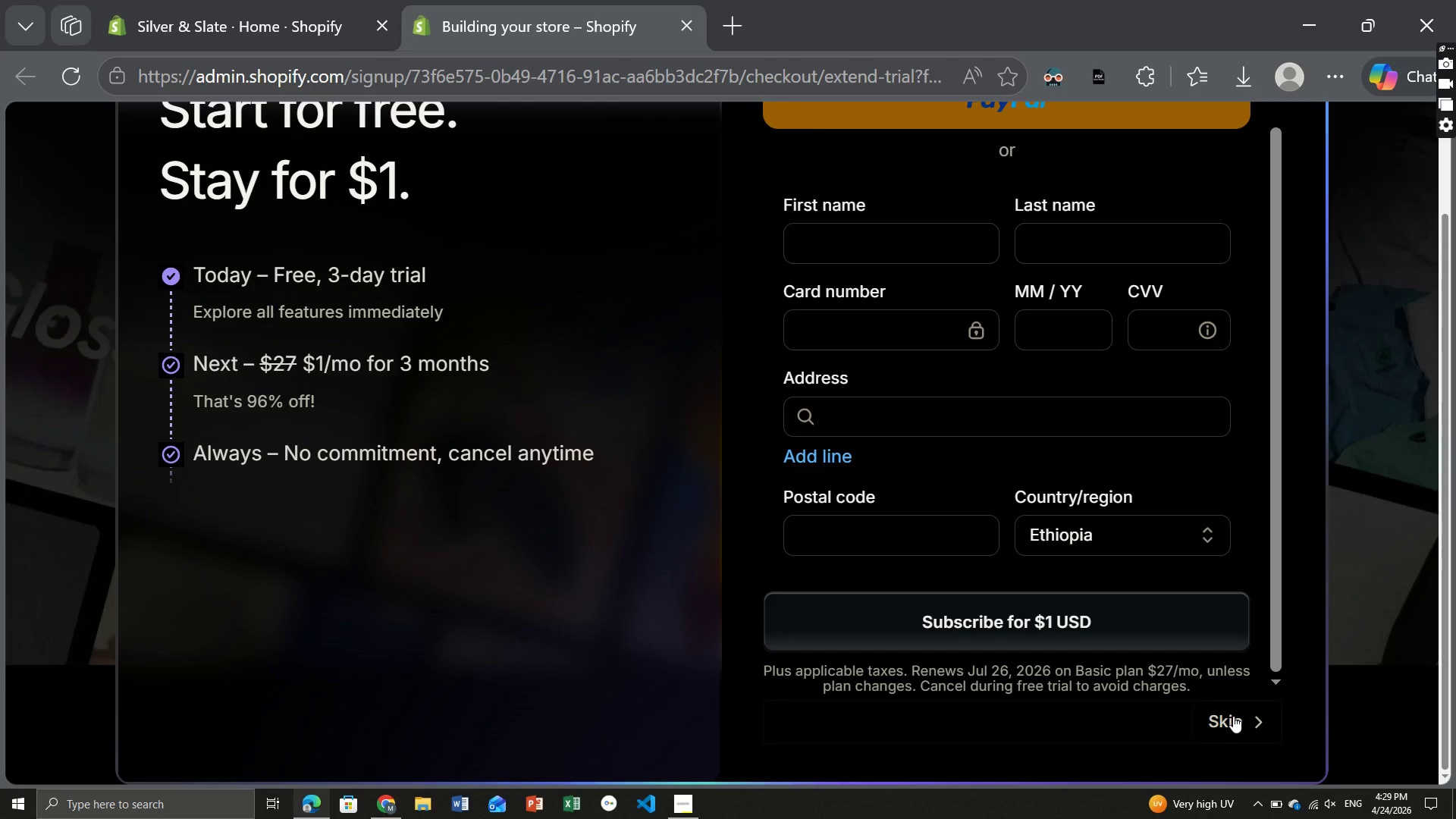 
left_click([1233, 716])
 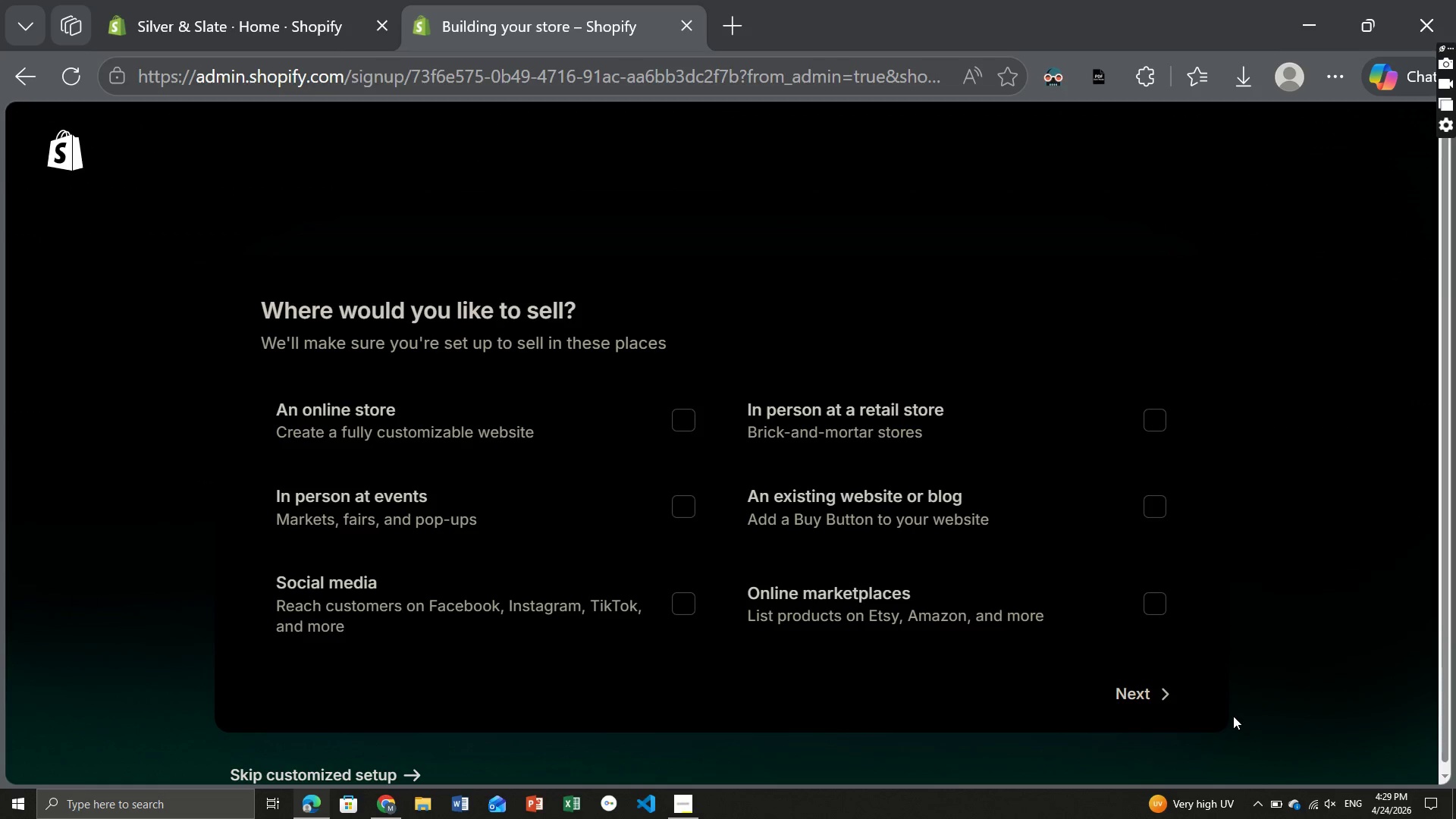 
wait(6.27)
 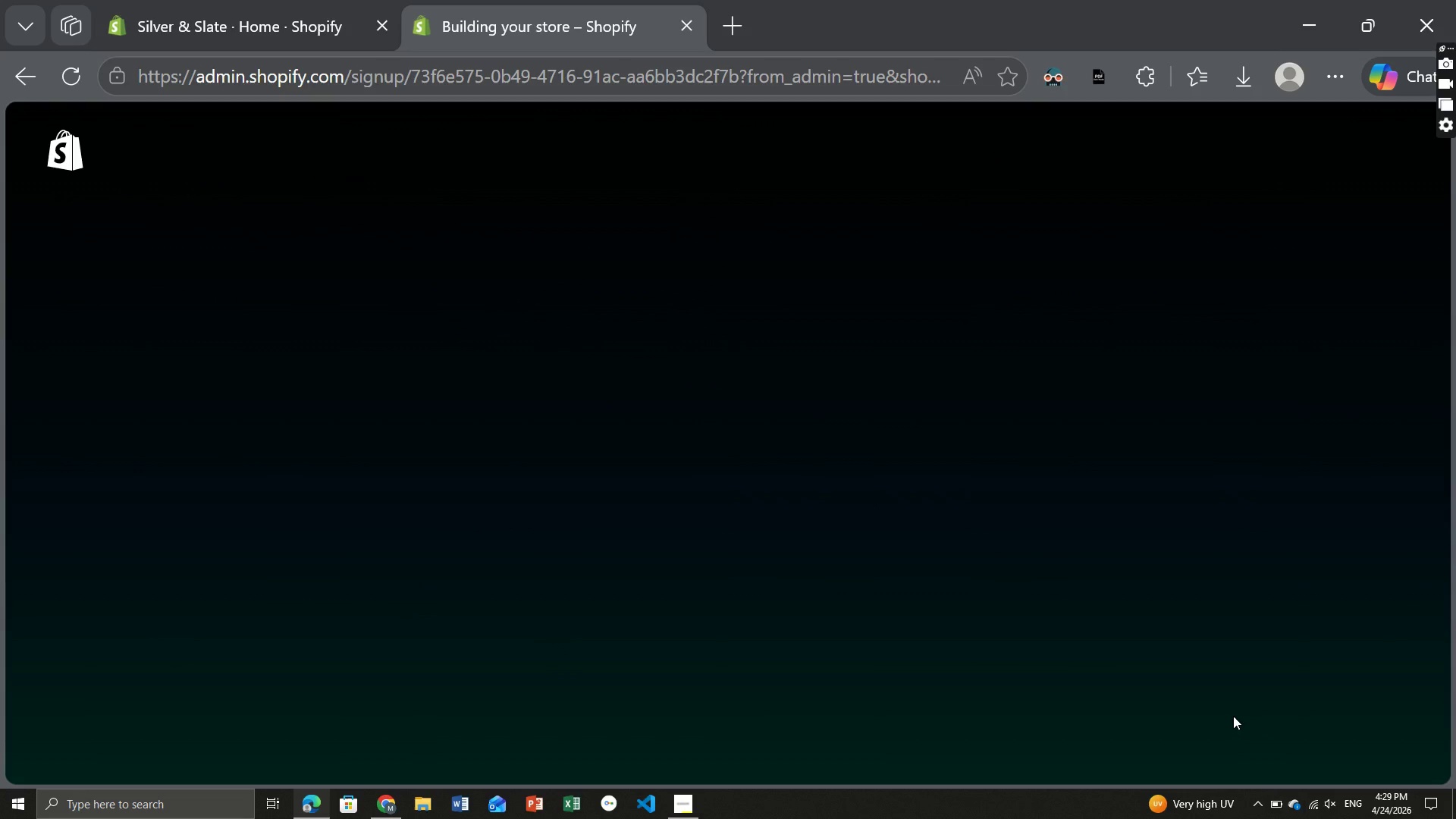 
left_click([1151, 689])
 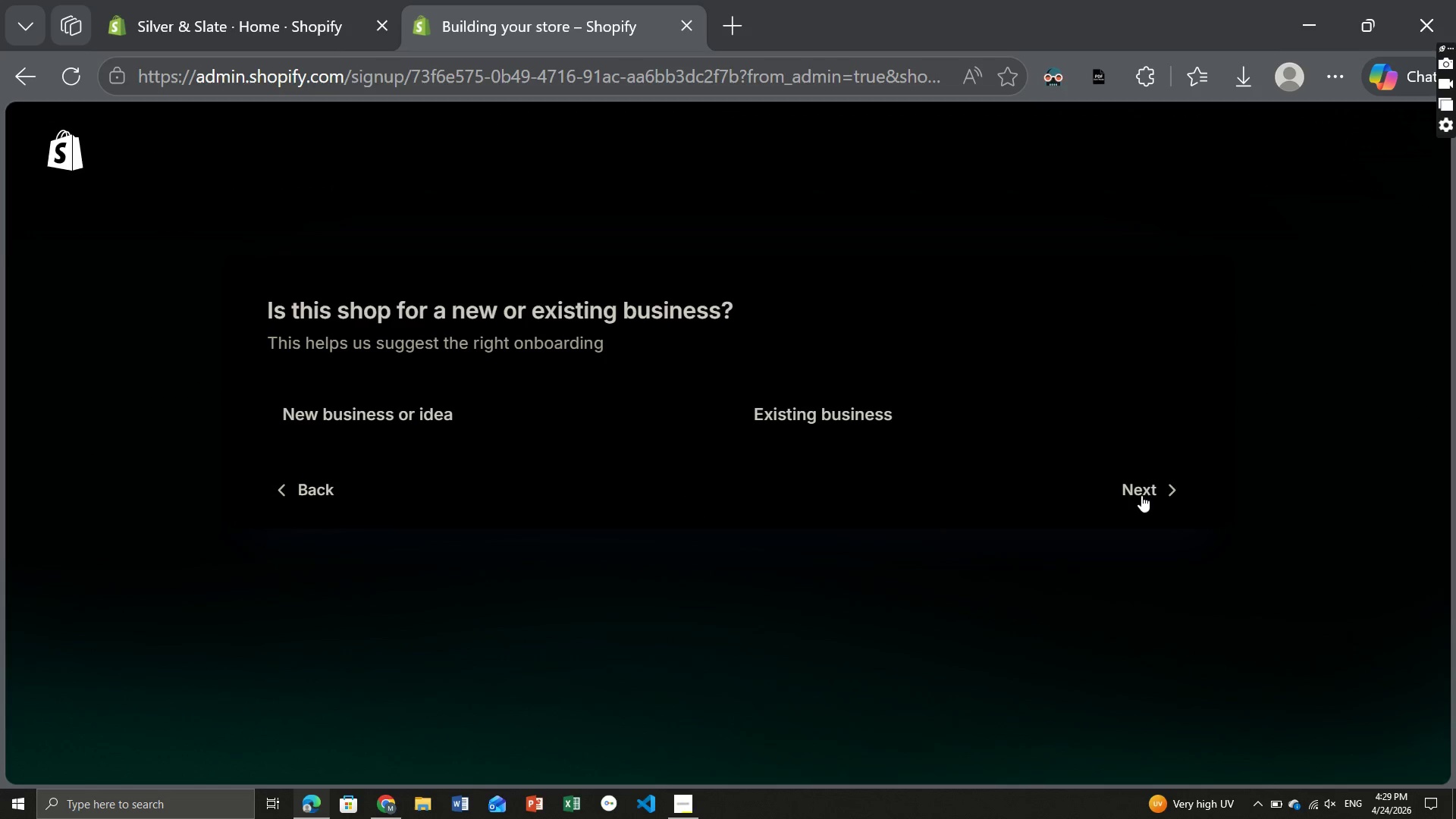 
left_click([1141, 495])
 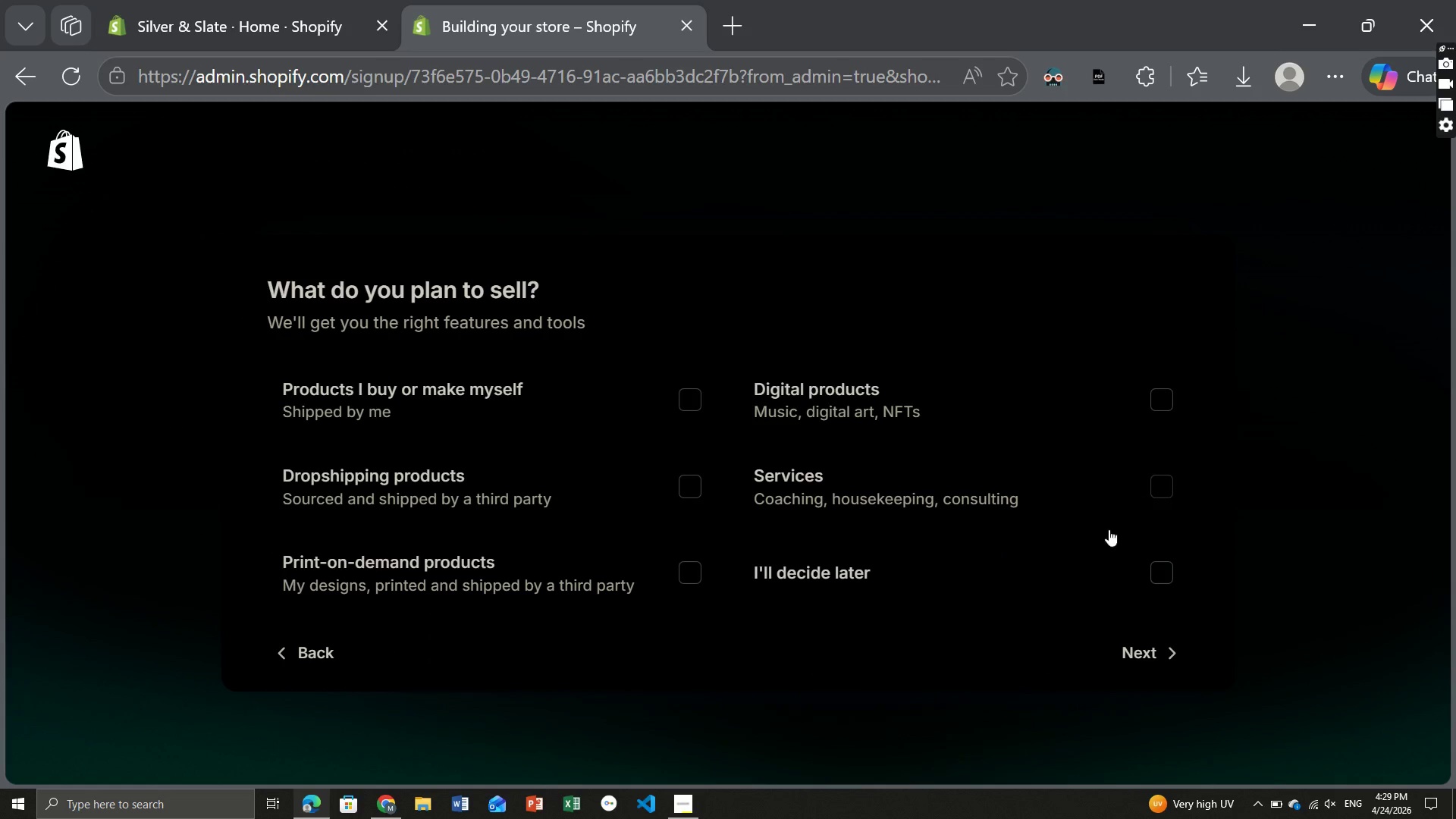 
left_click([1144, 646])
 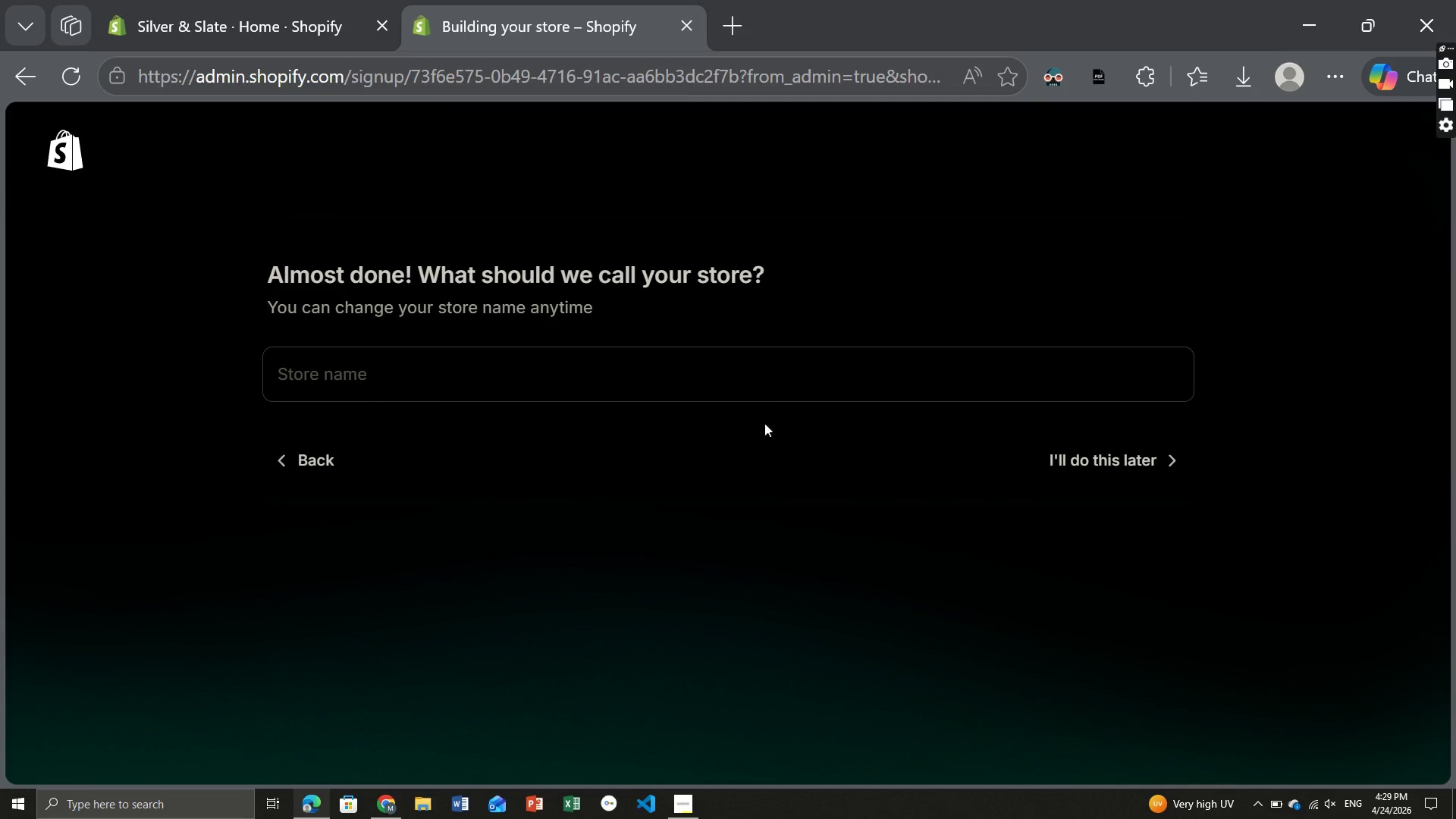 
left_click([508, 379])
 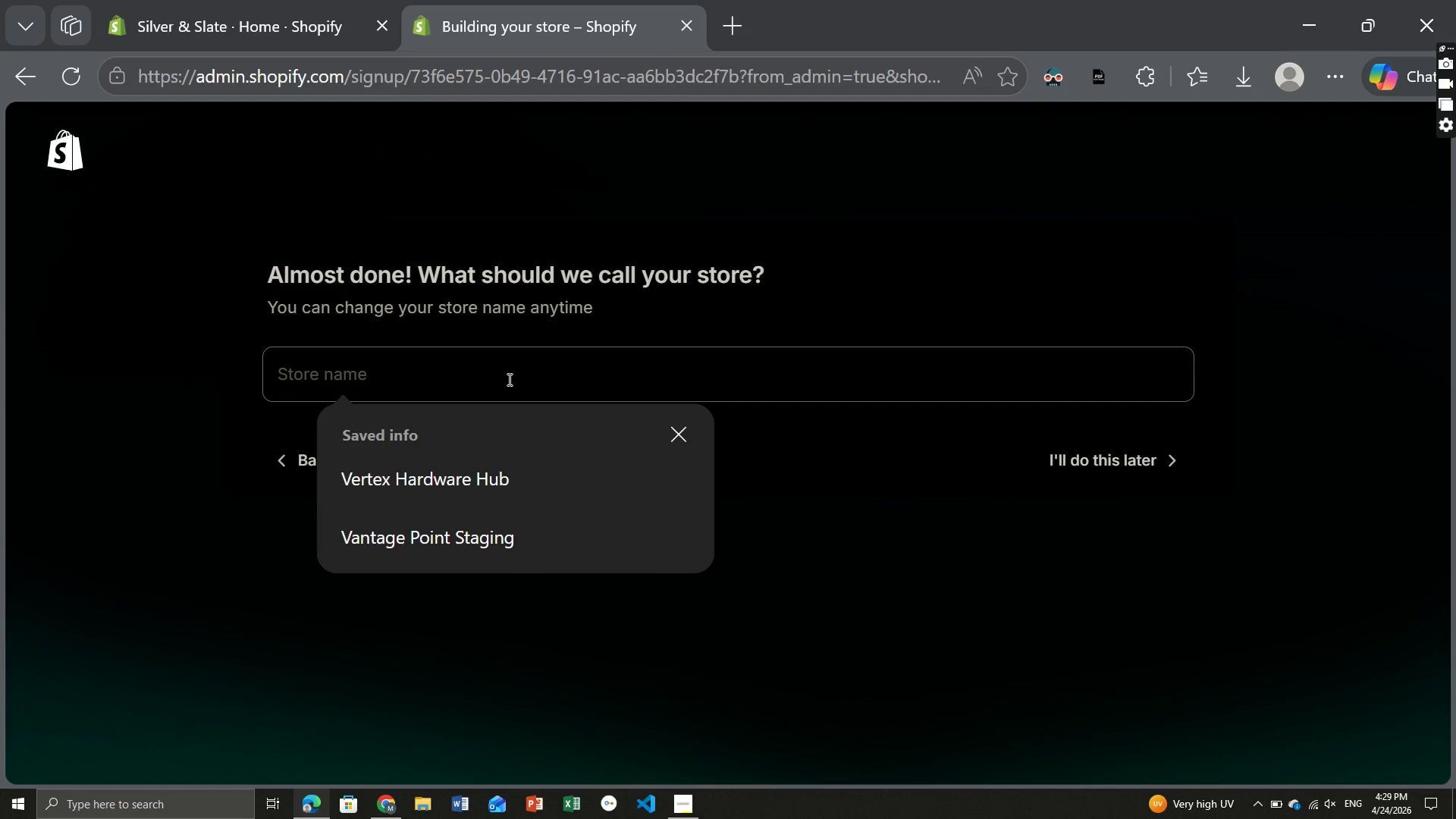 
wait(5.5)
 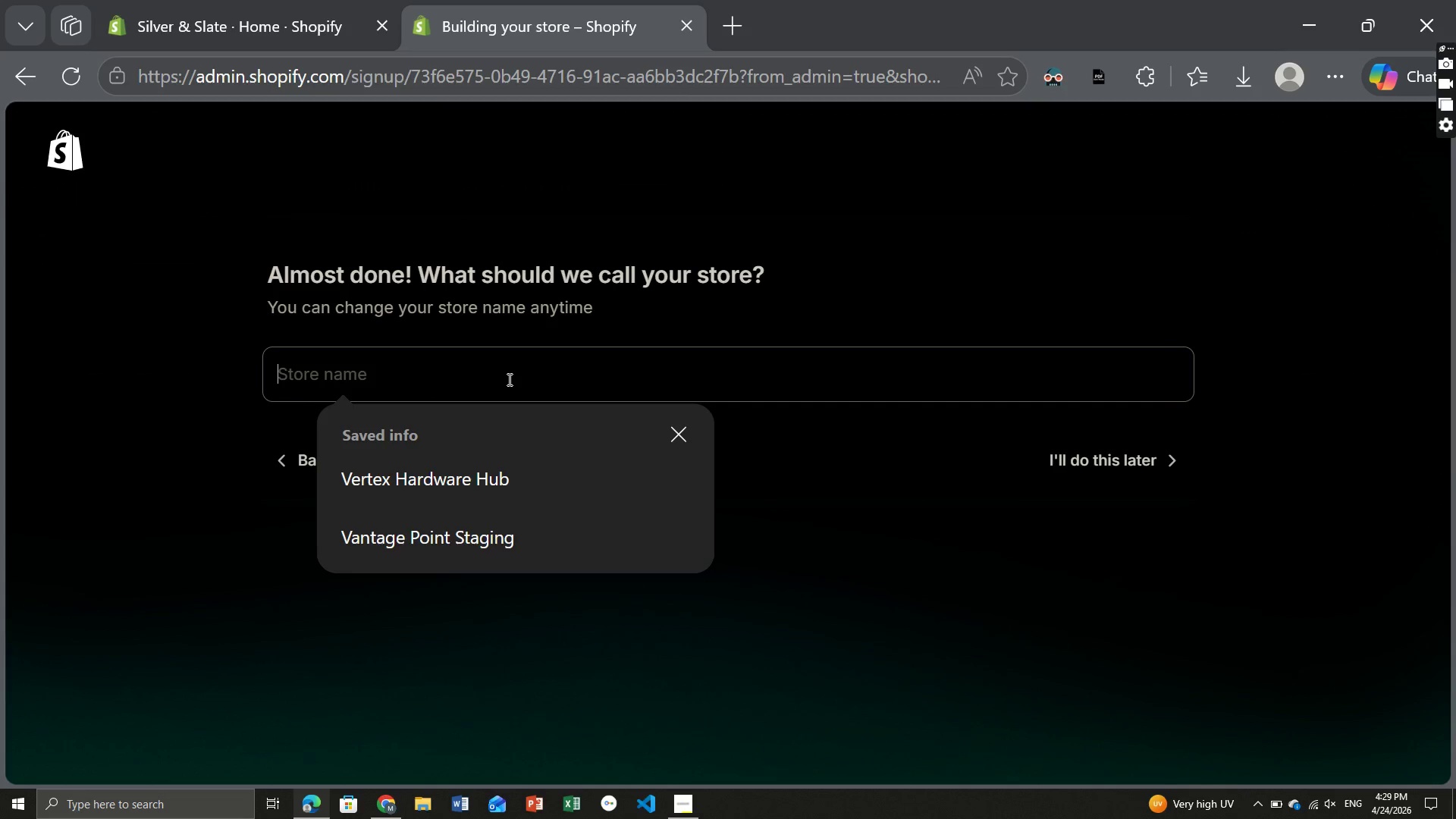 
key(CapsLock)
 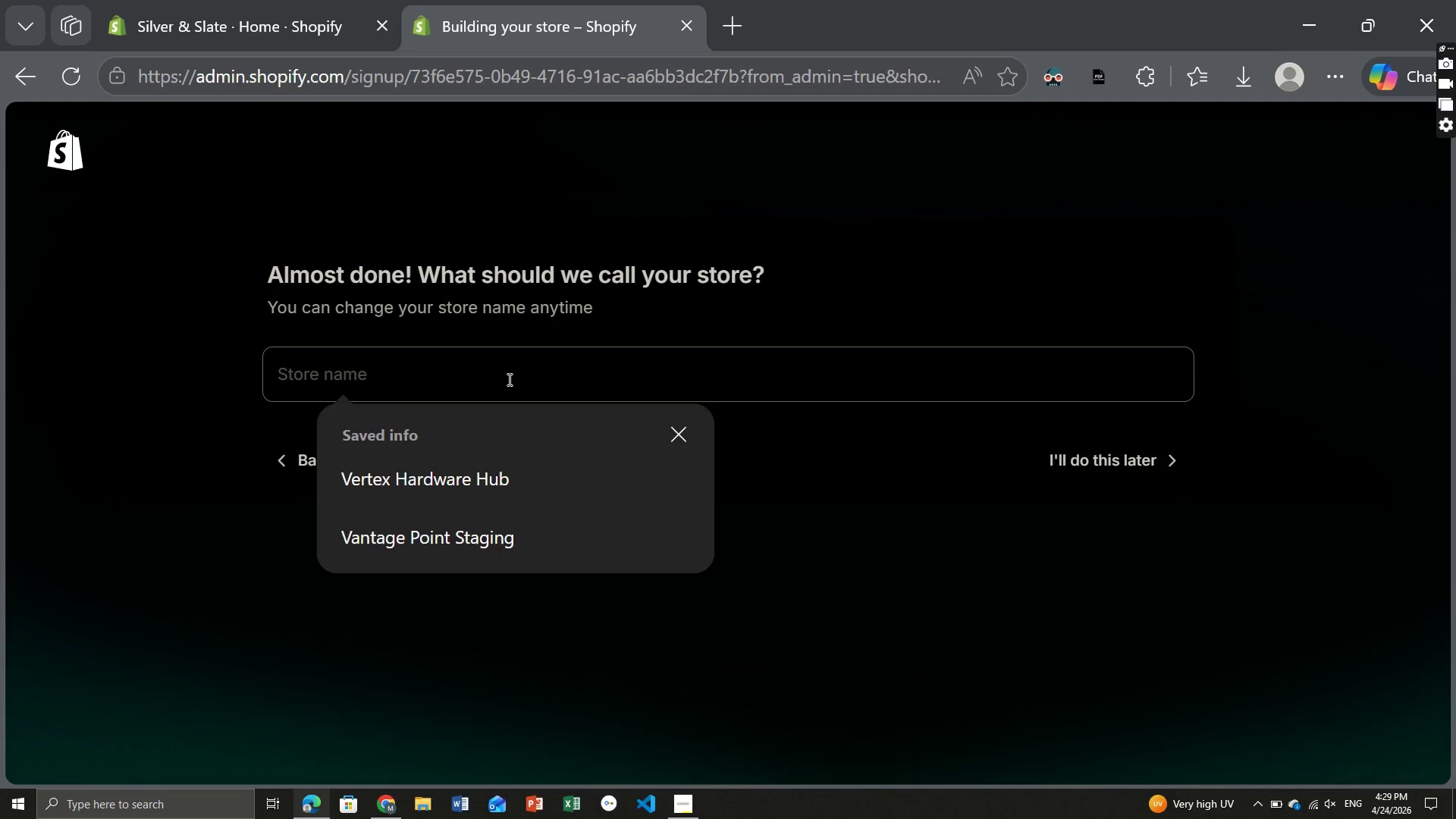 
key(A)
 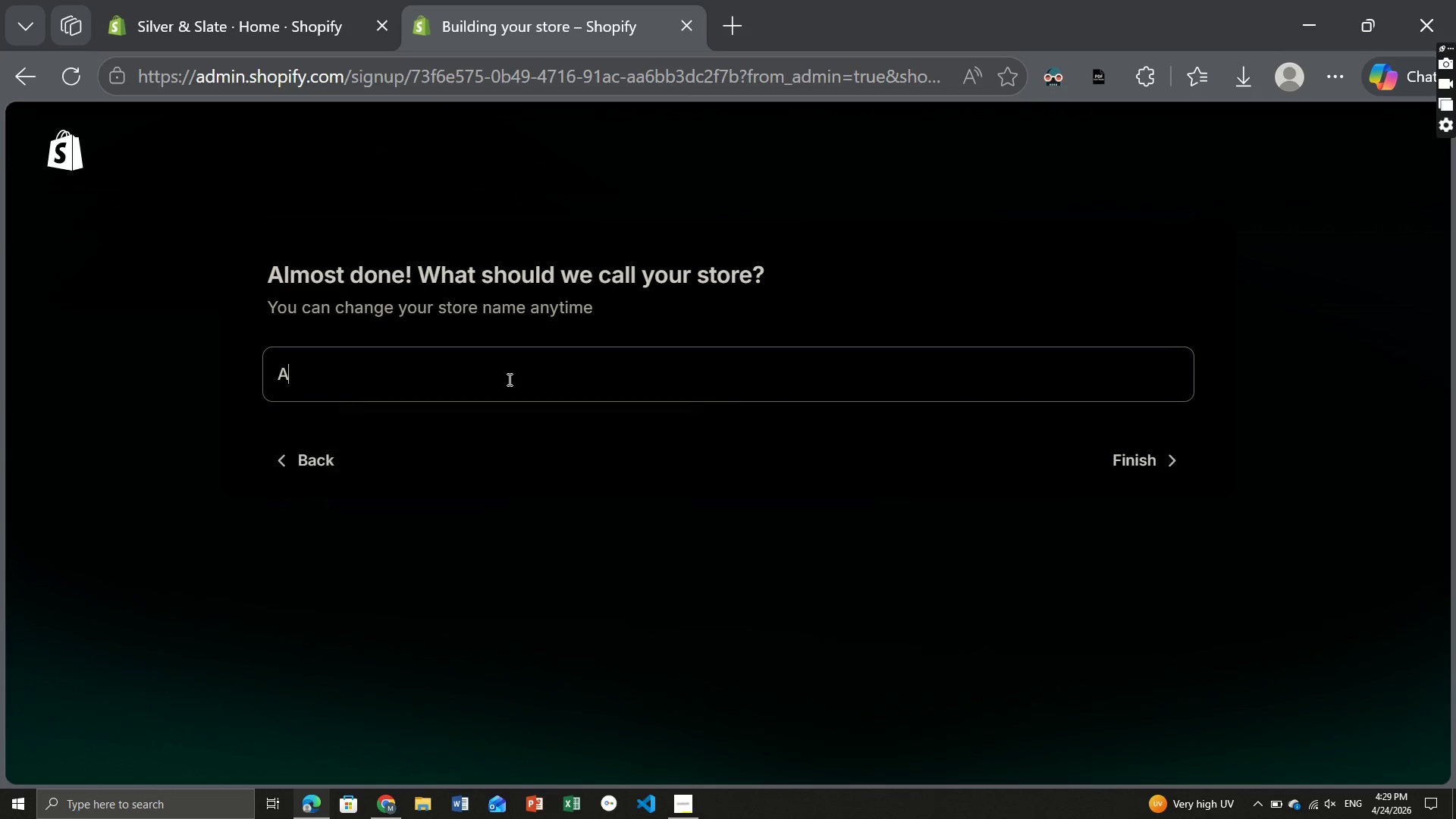 
key(CapsLock)
 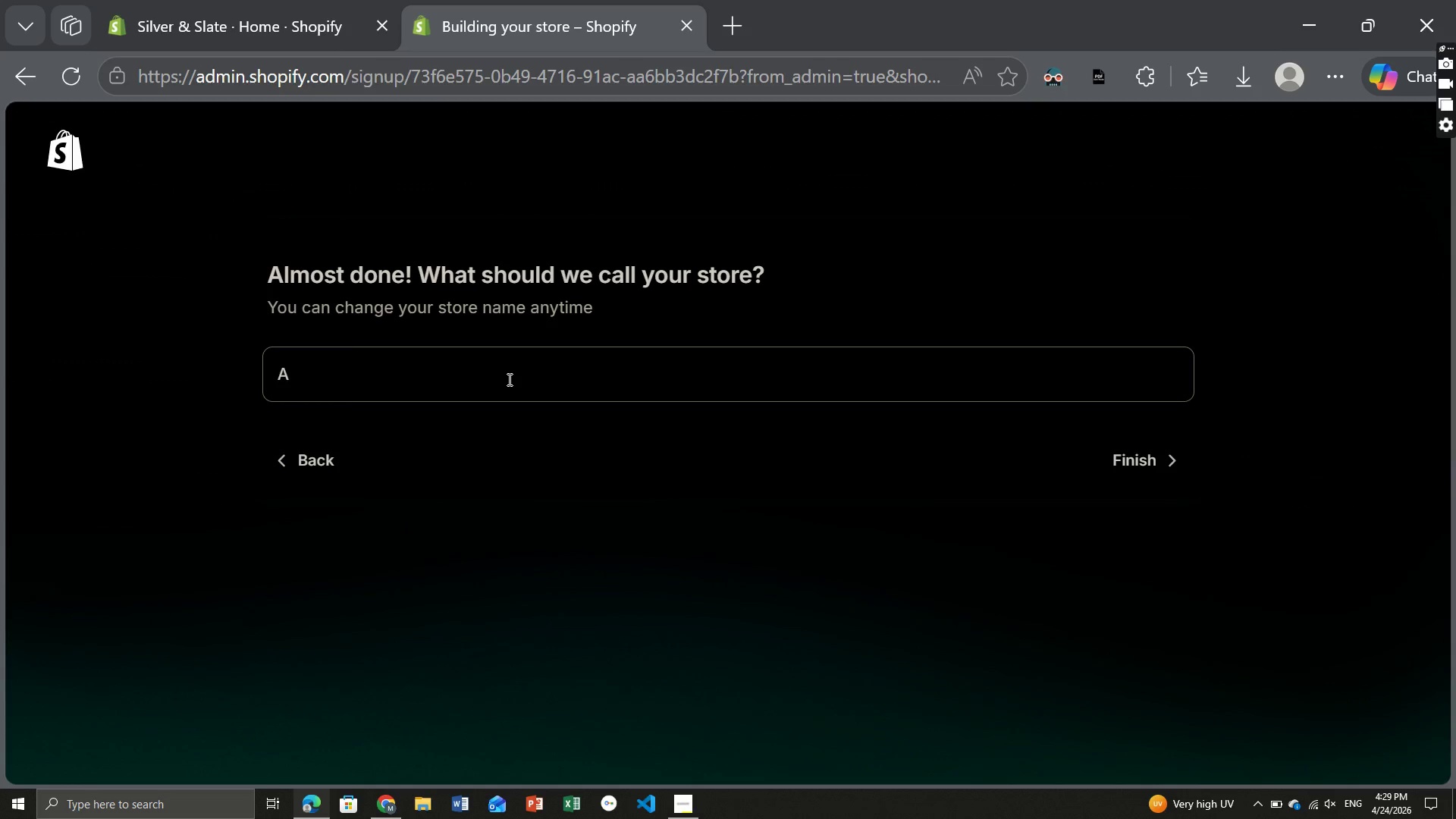 
type(vlator Green Furnishings)
 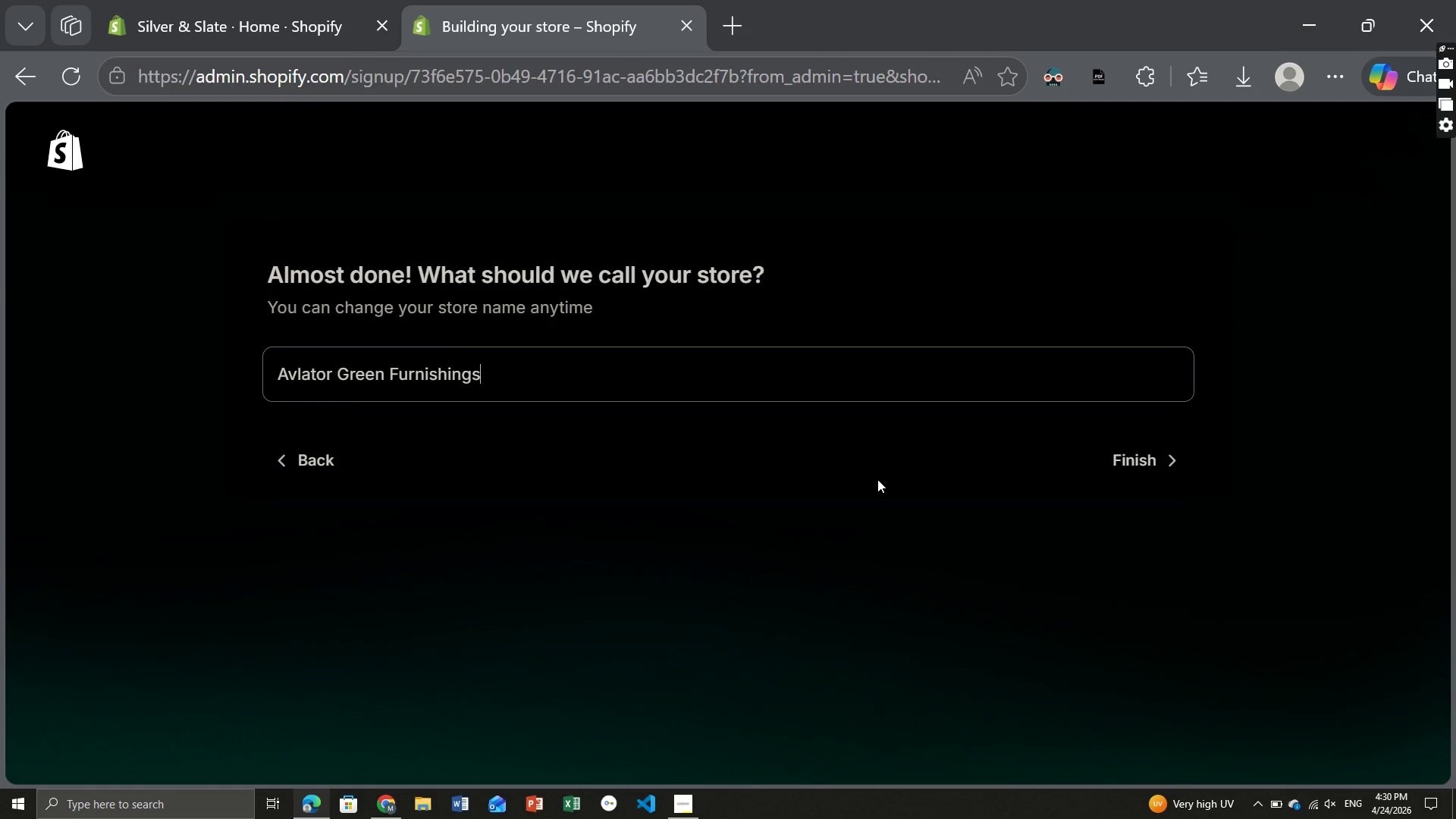 
wait(5.66)
 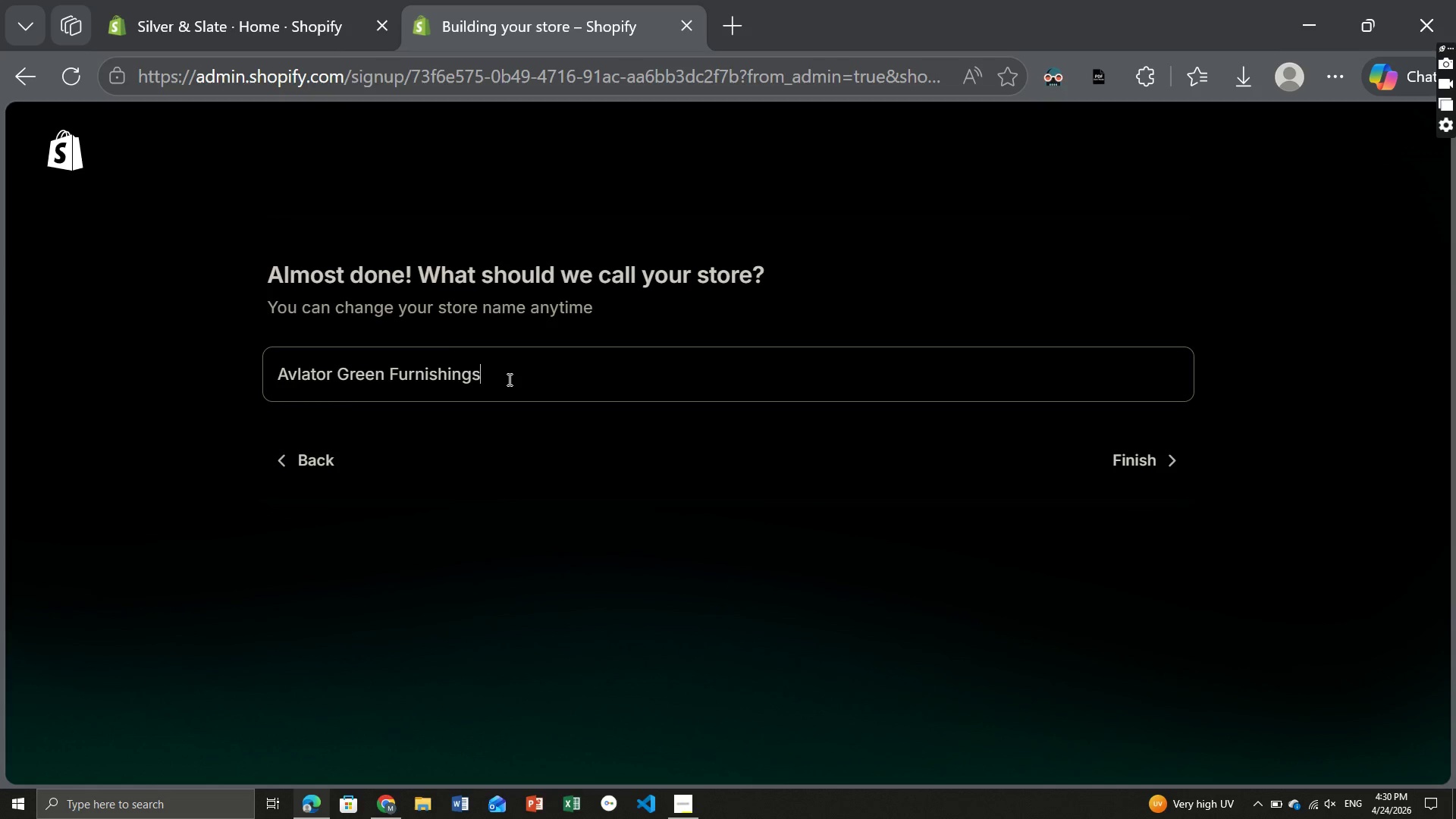 
left_click([1129, 460])
 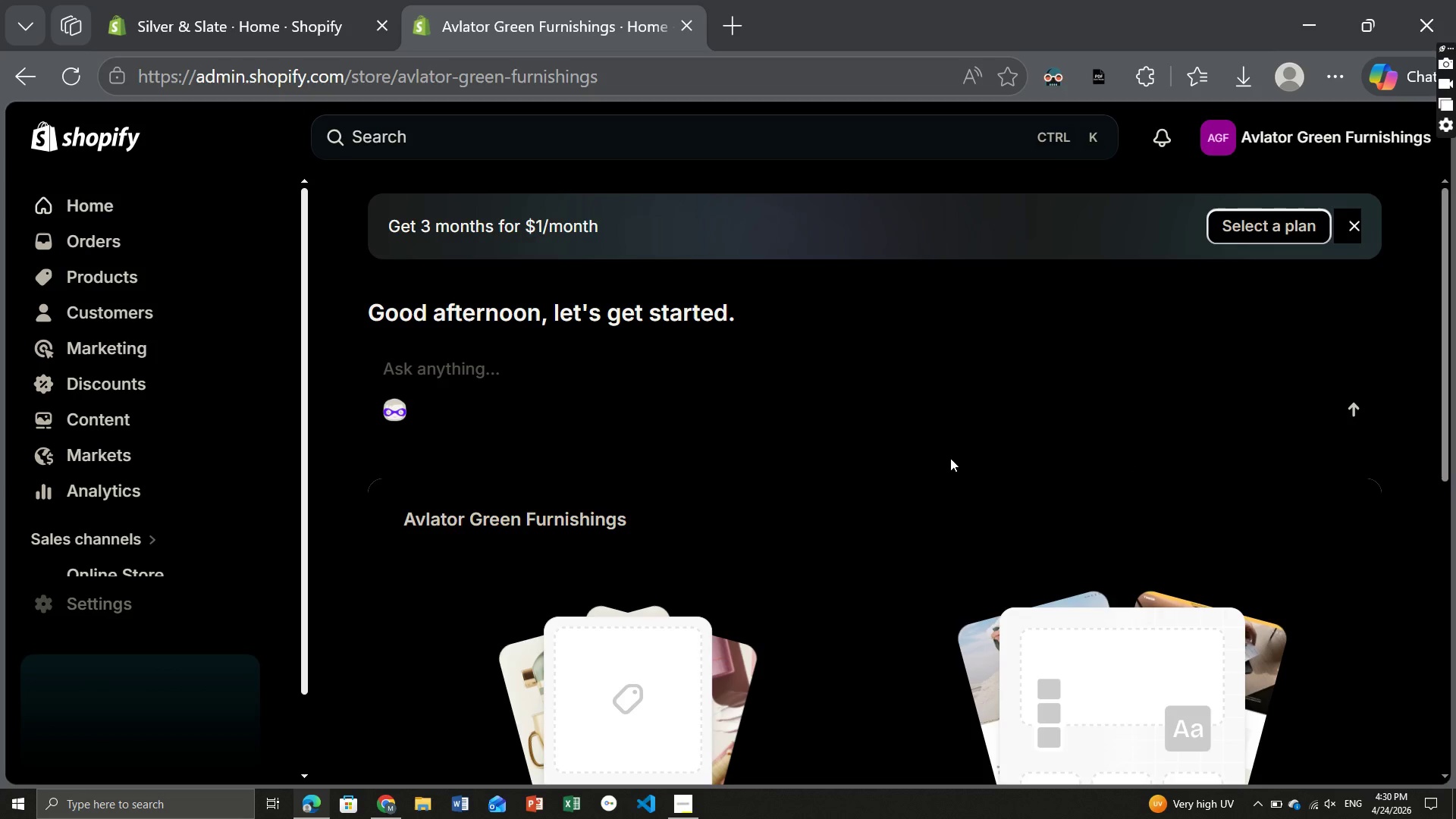 
wait(32.53)
 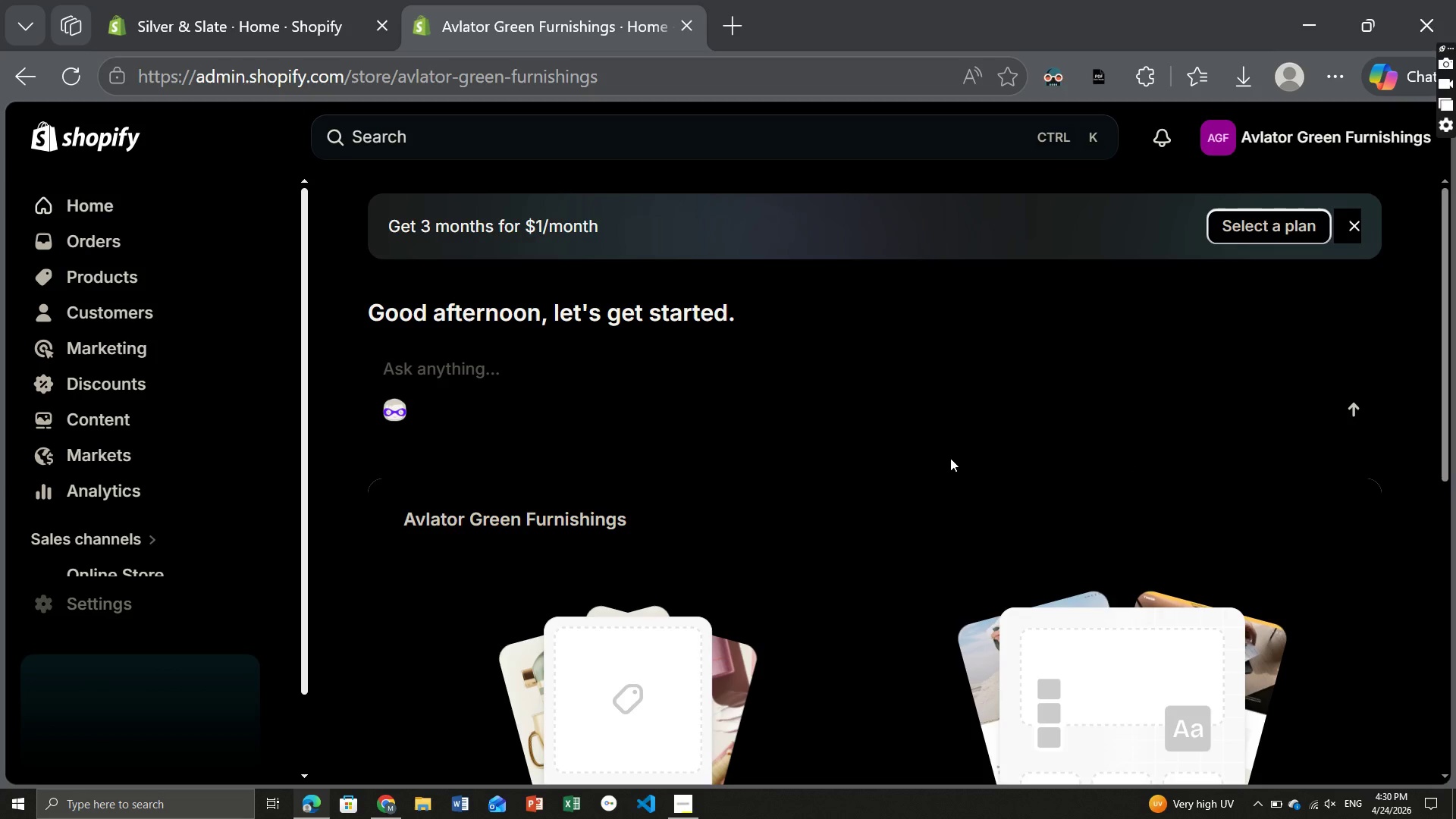 
left_click([150, 613])
 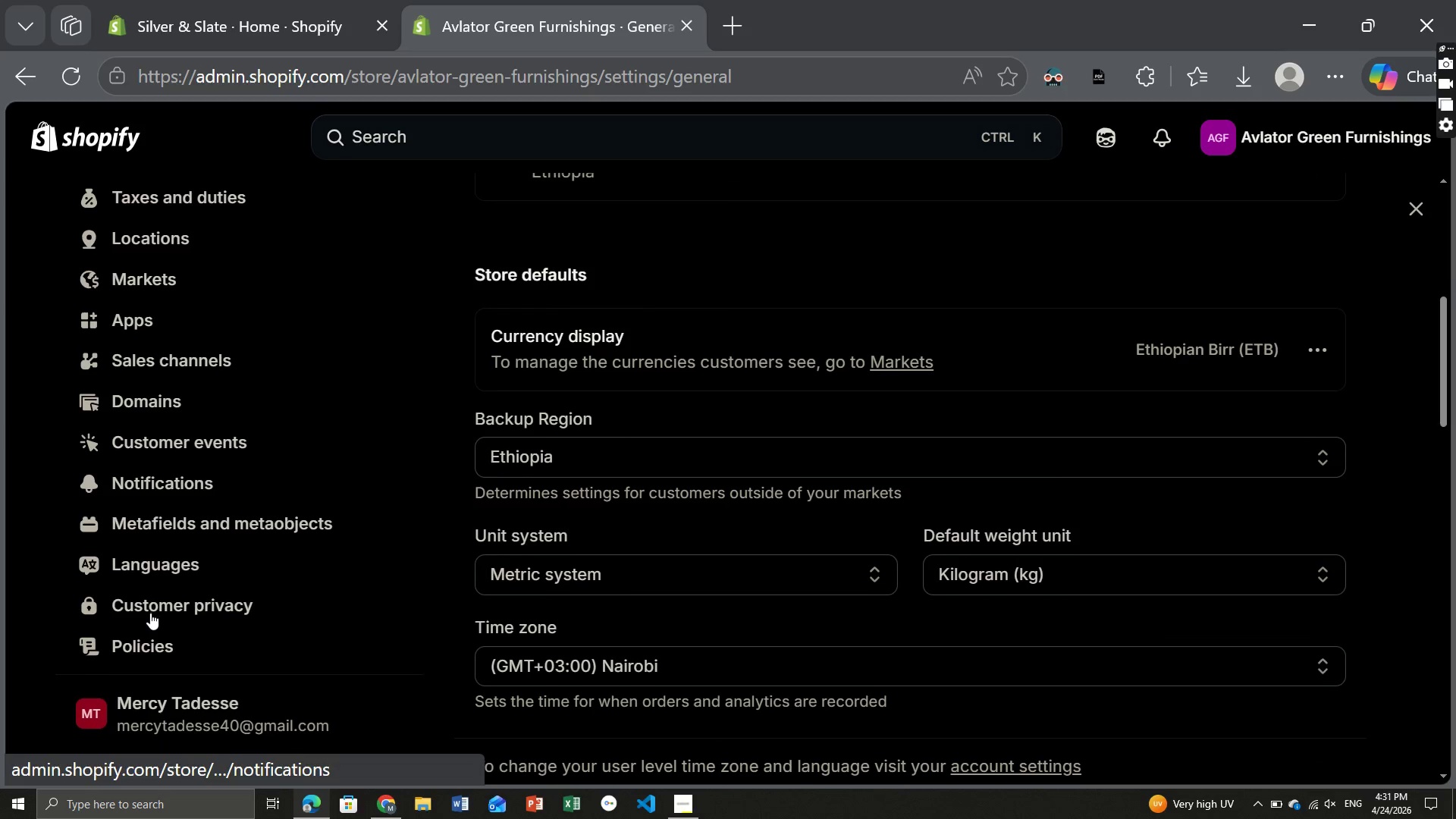 
wait(25.46)
 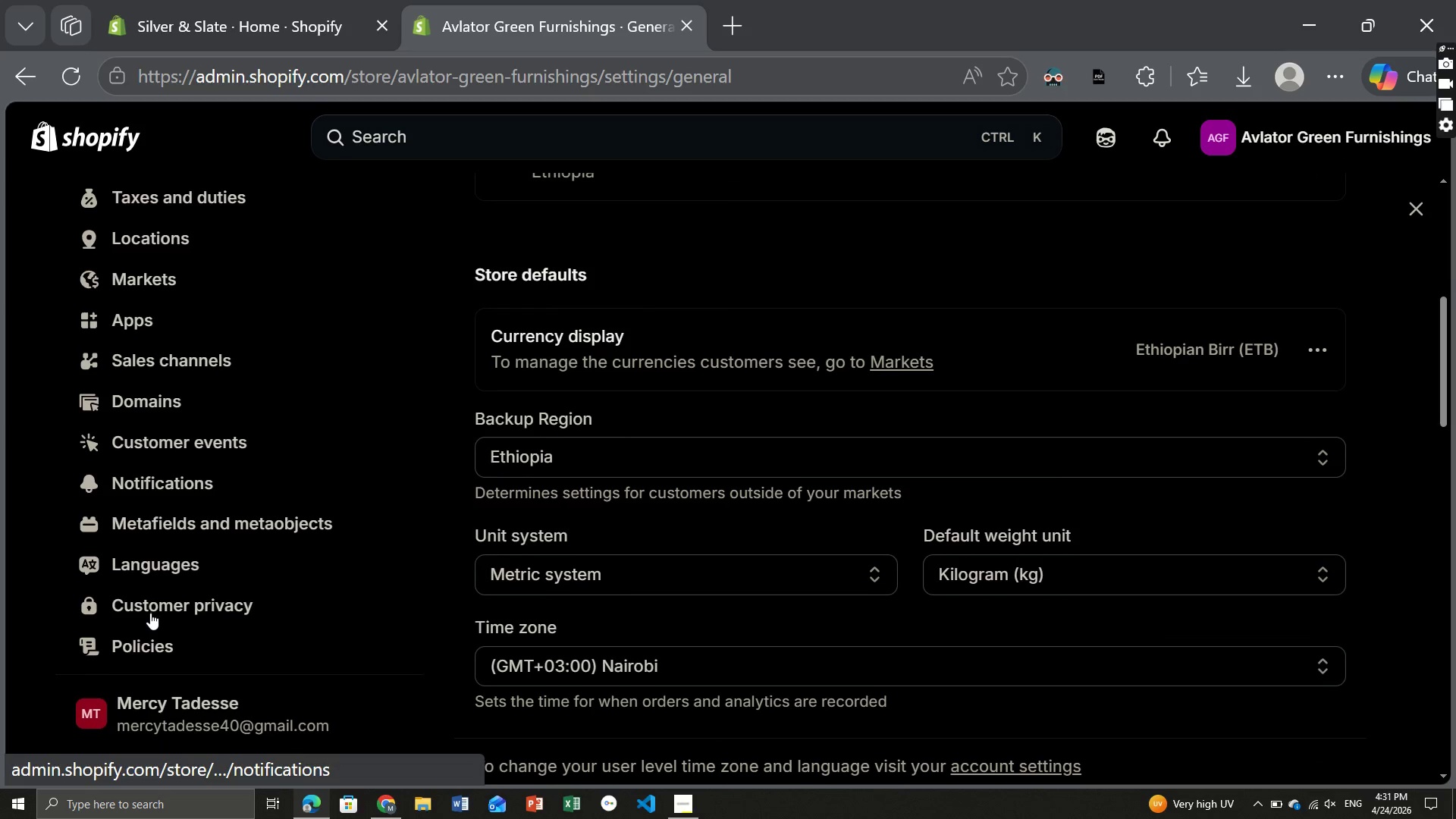 
mouse_move([573, 541])
 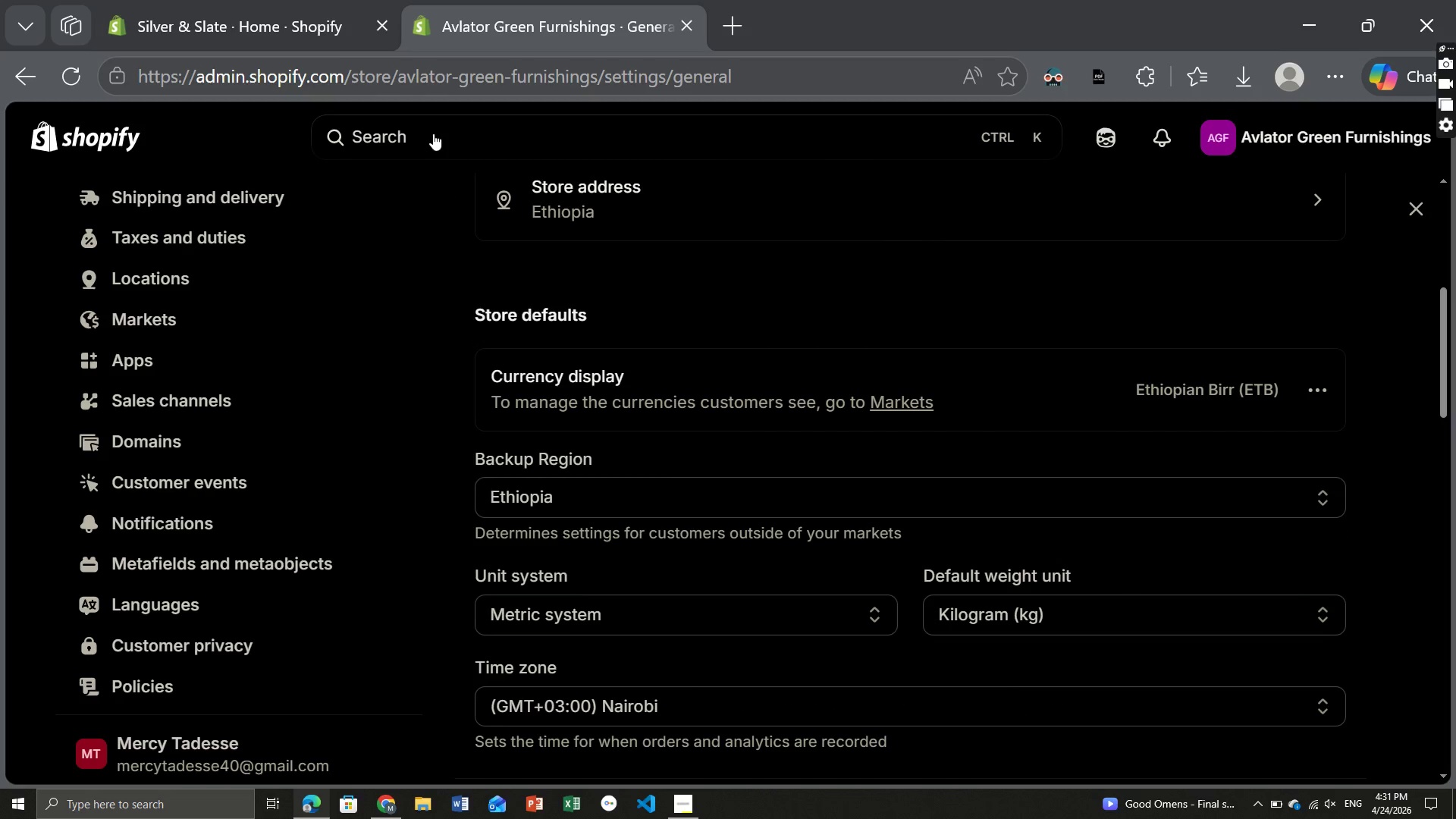 
left_click([433, 133])
 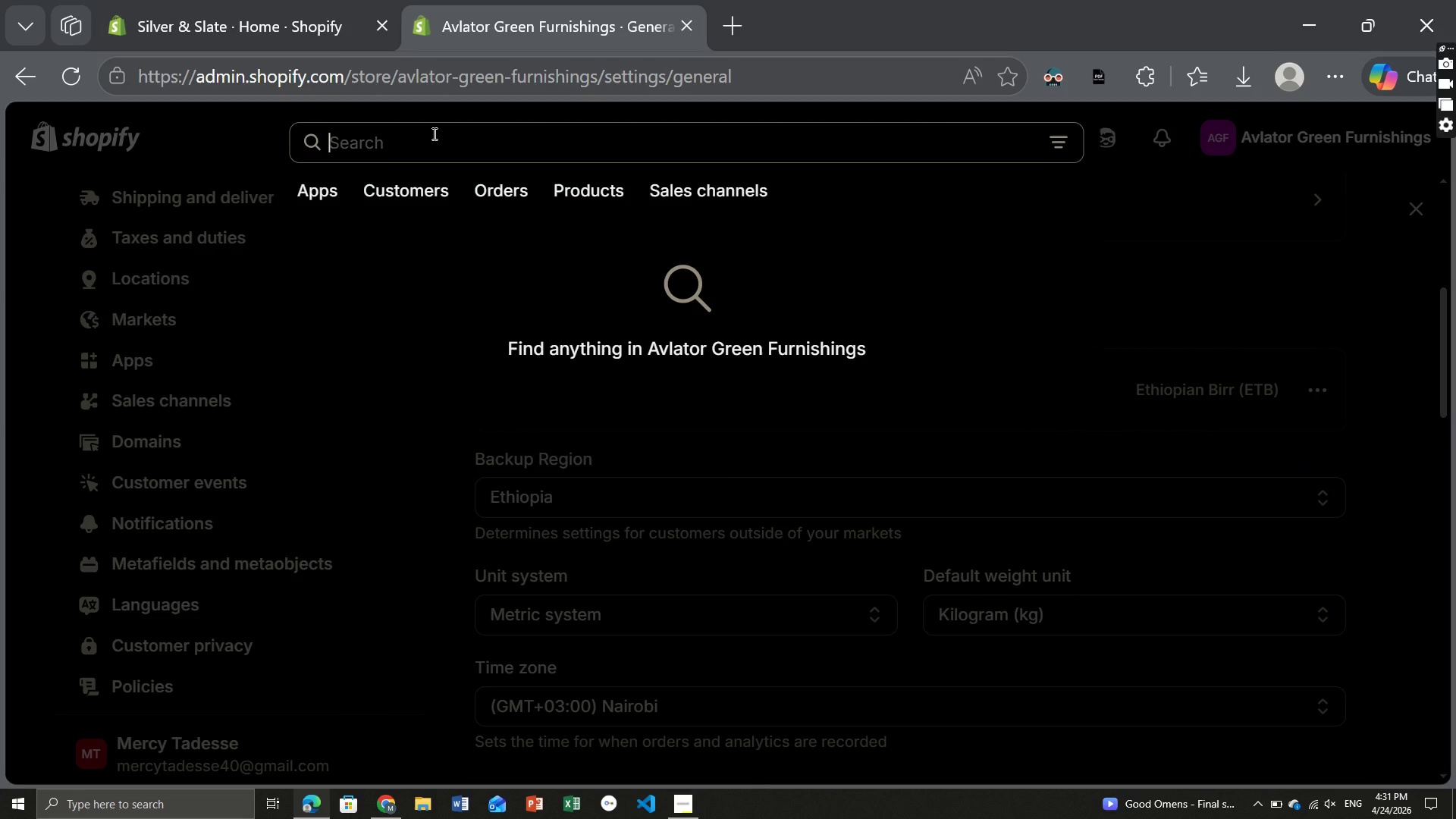 
wait(5.09)
 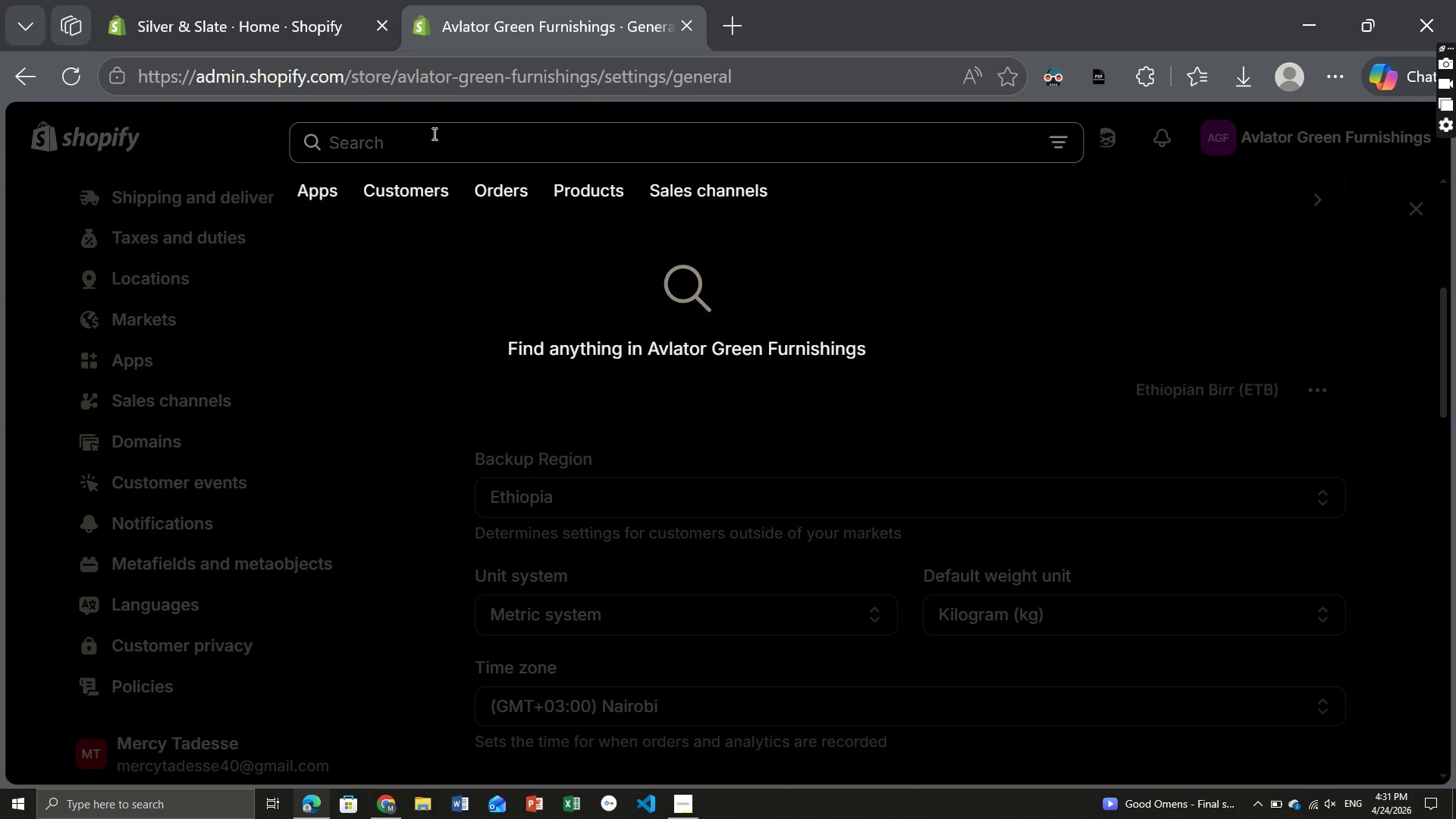 
type(password protection)
 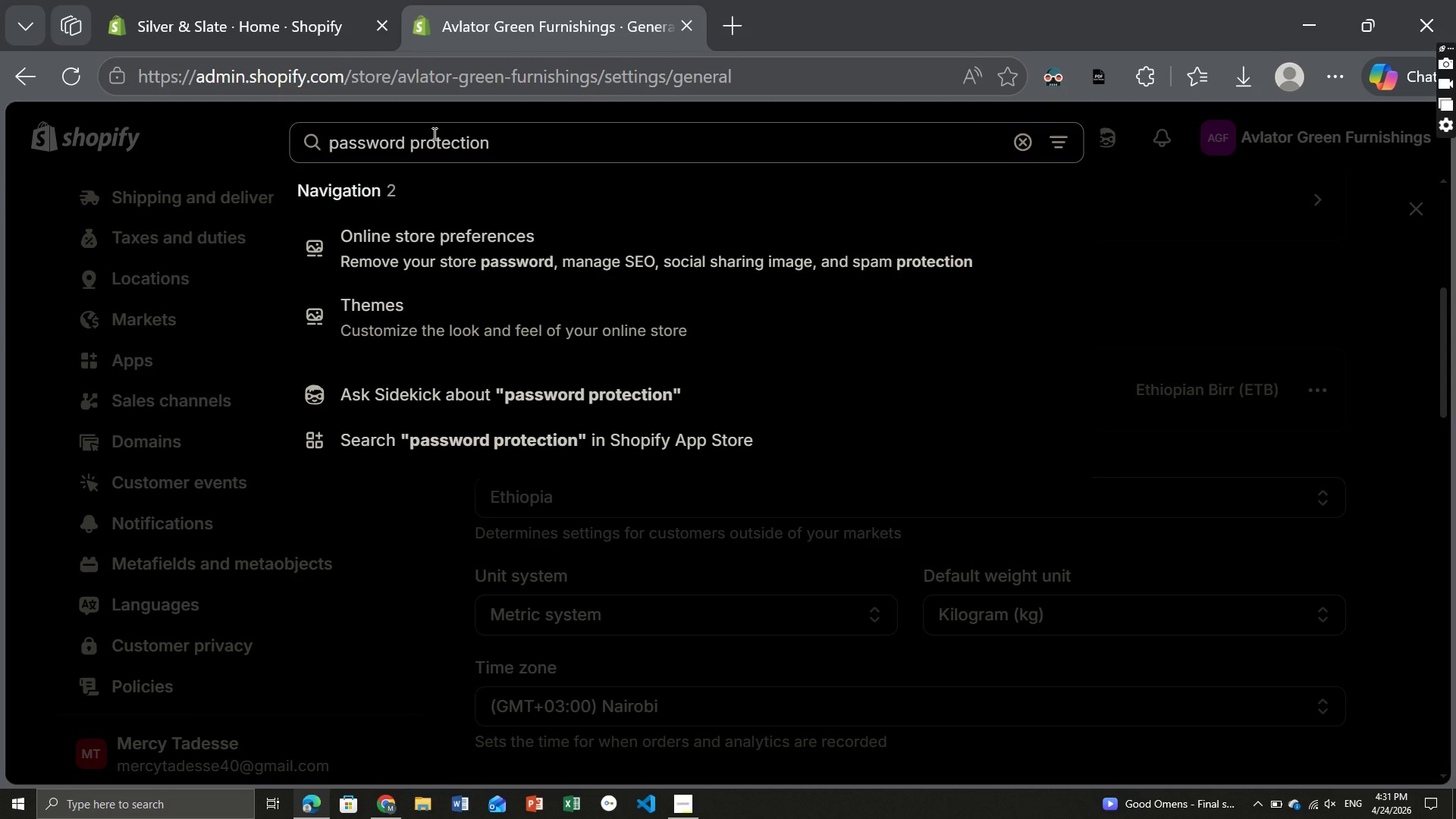 
wait(16.16)
 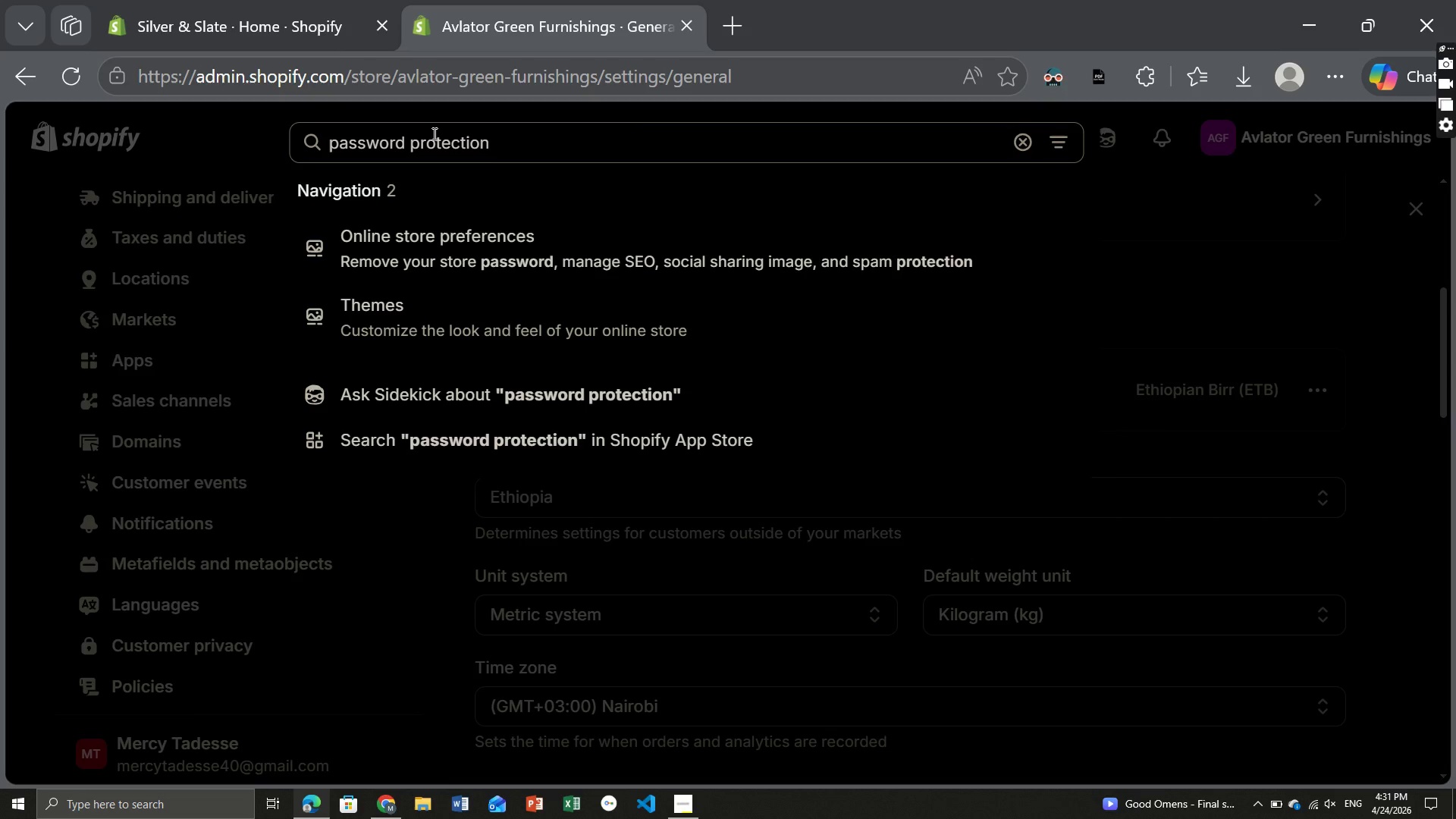 
hold_key(key=Backspace, duration=1.27)
 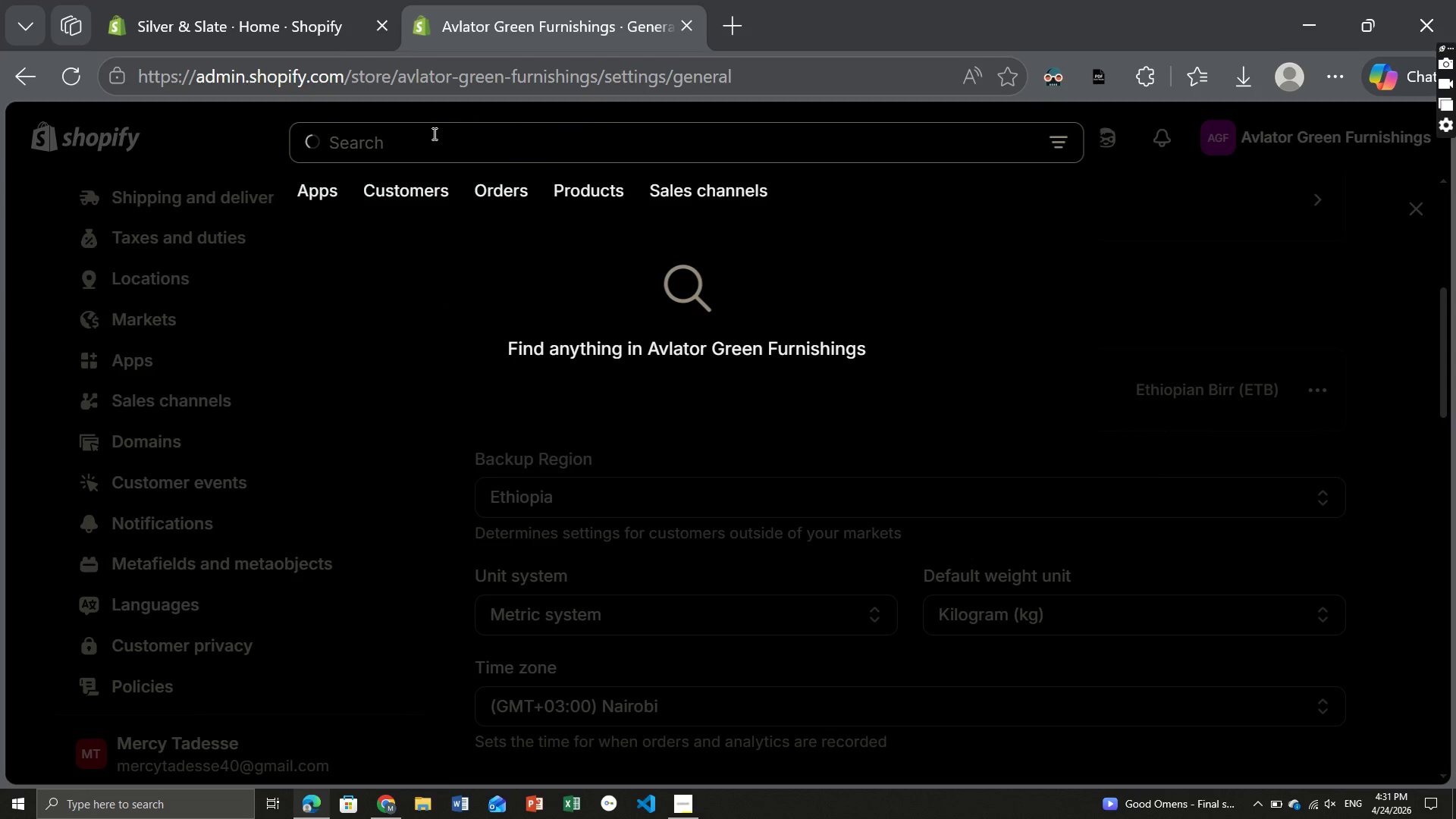 
key(Backspace)
 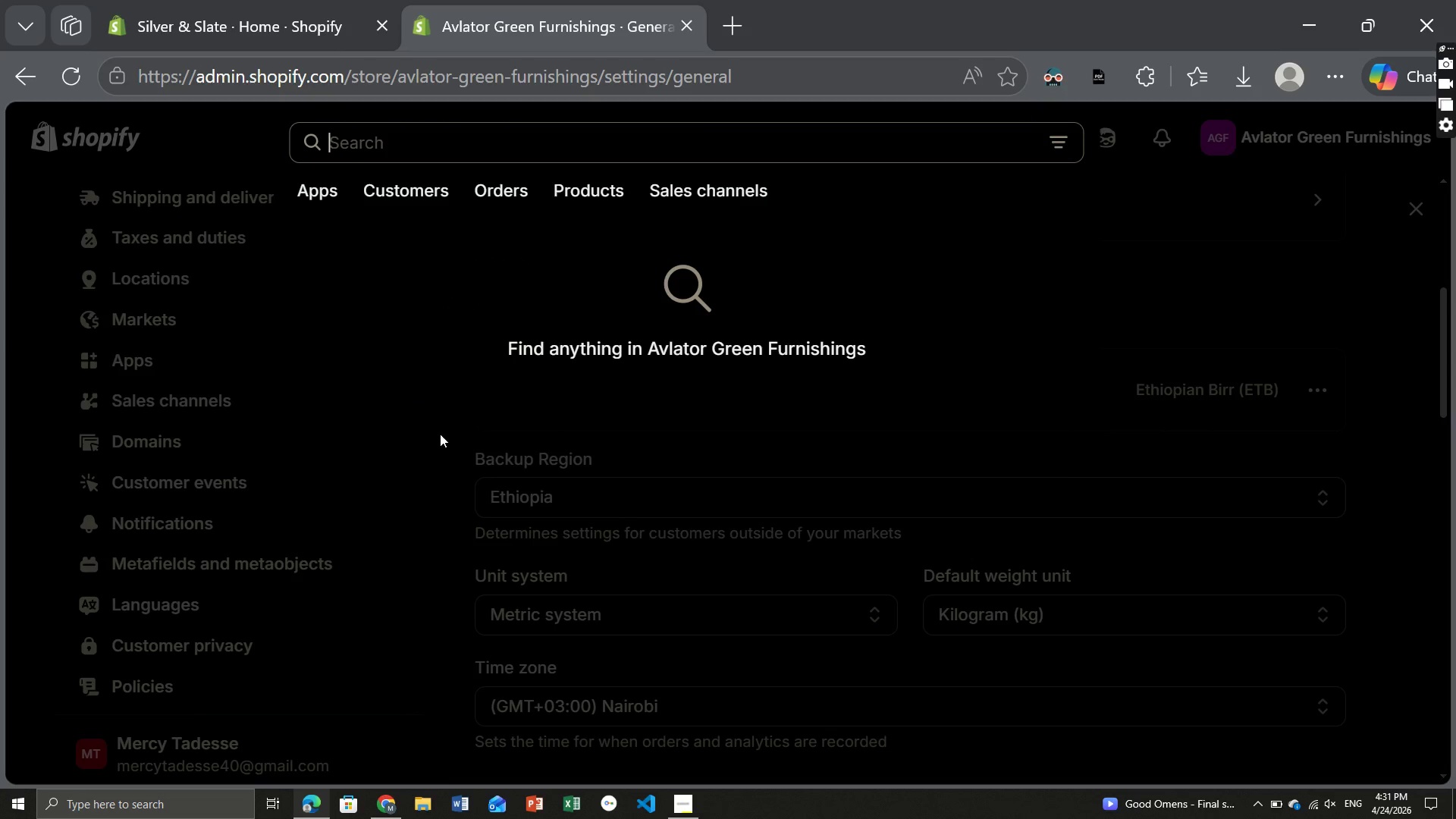 
left_click([381, 416])
 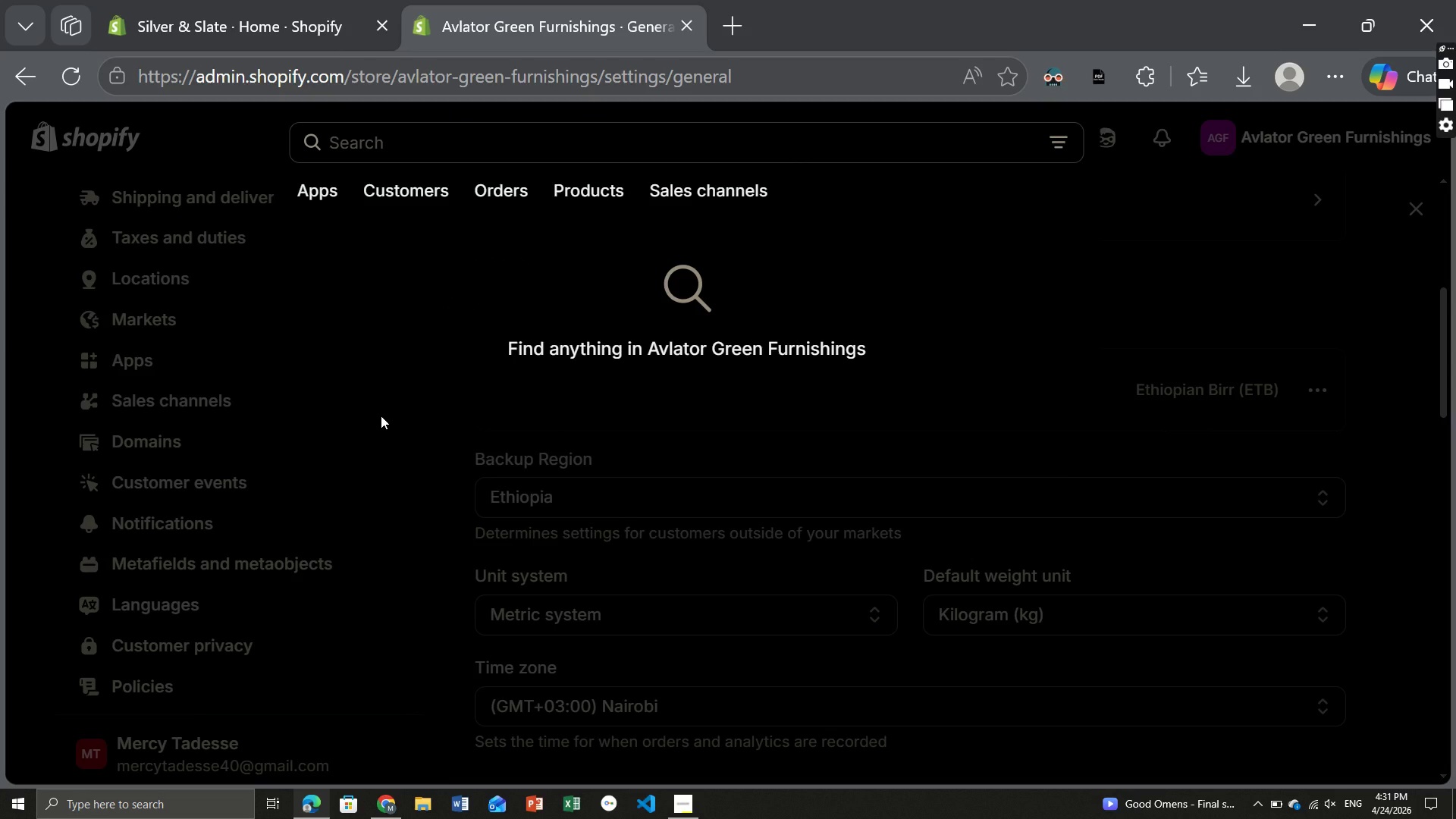 
key(CapsLock)
 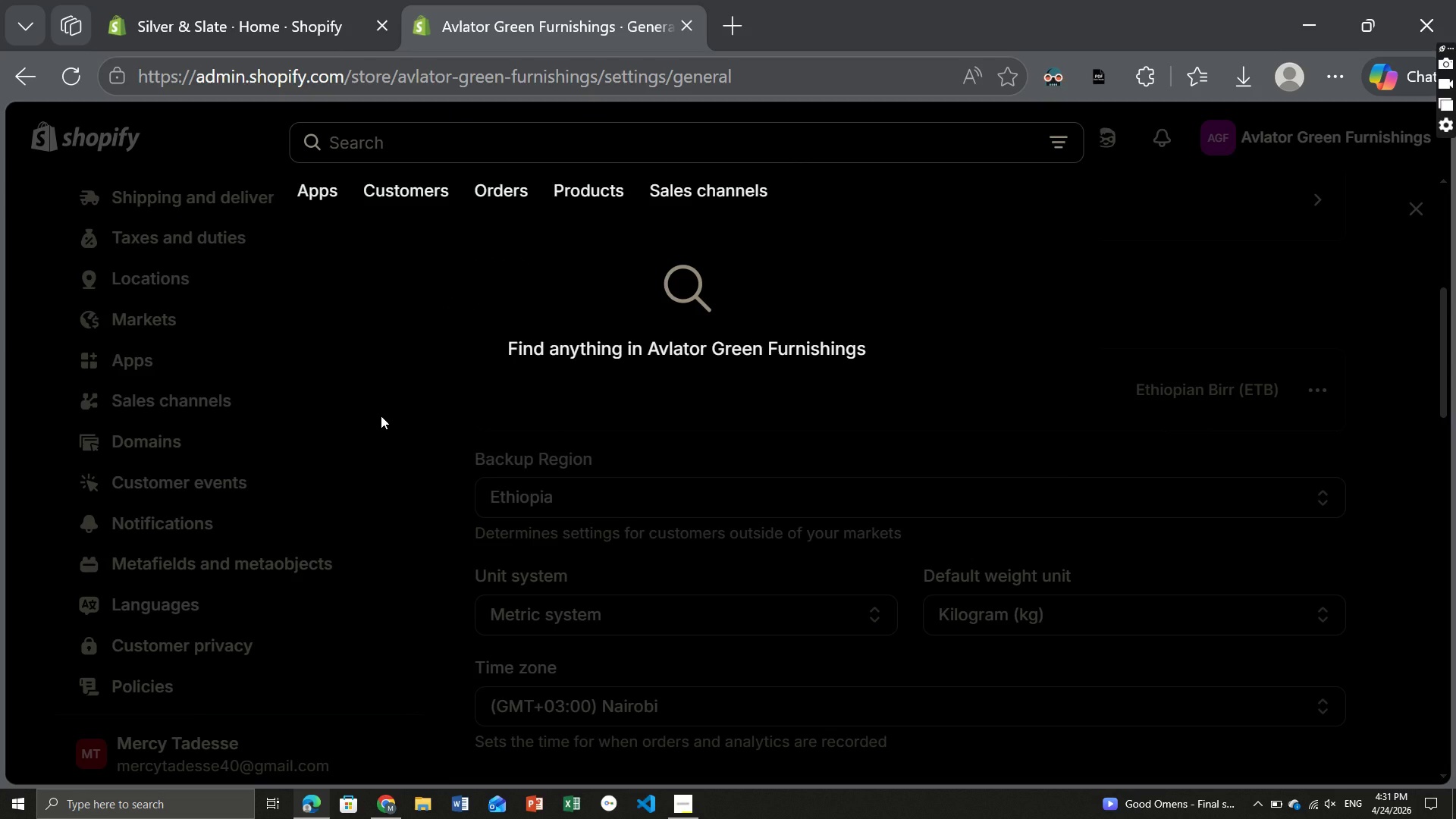 
key(S)
 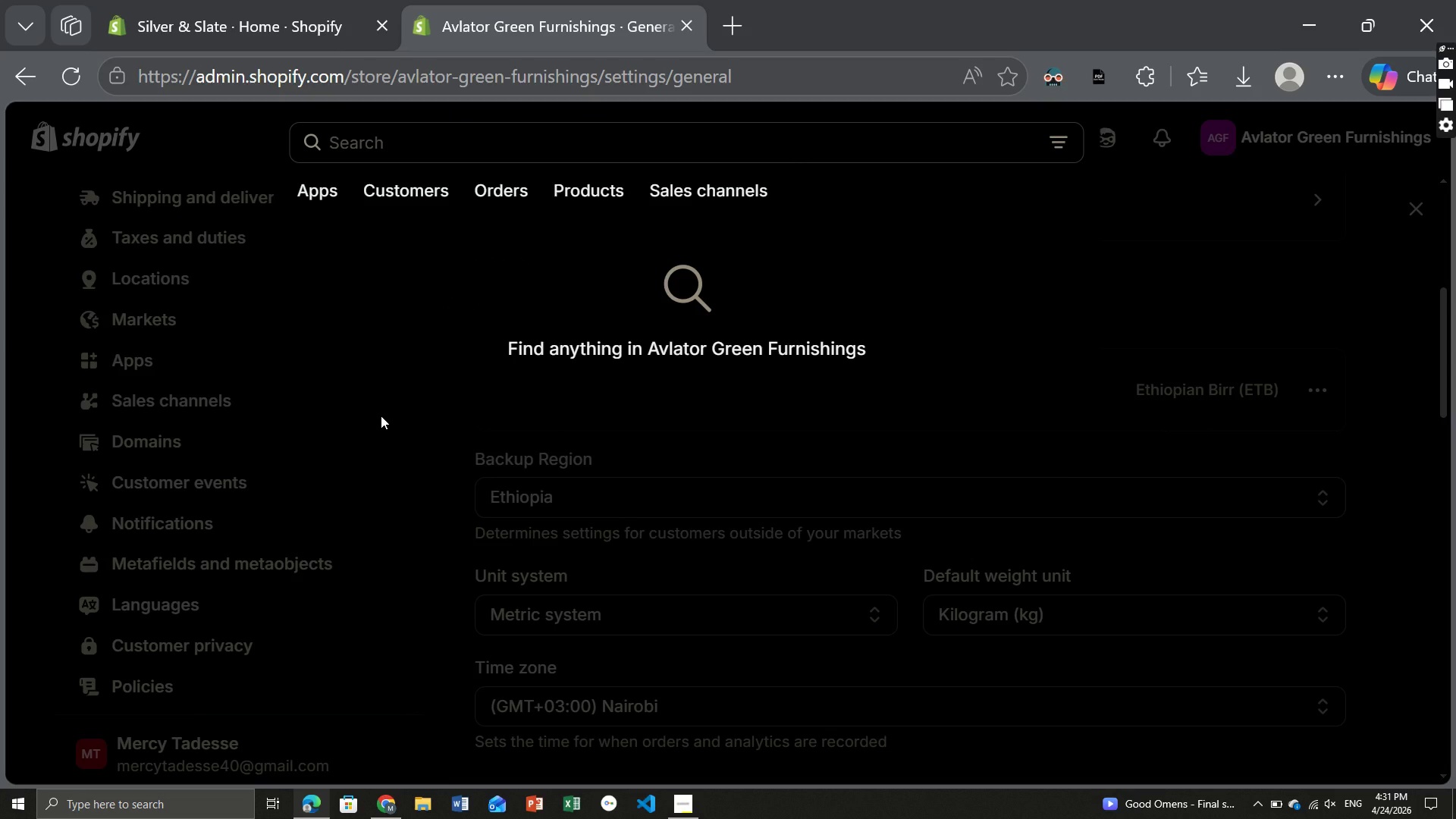 
key(CapsLock)
 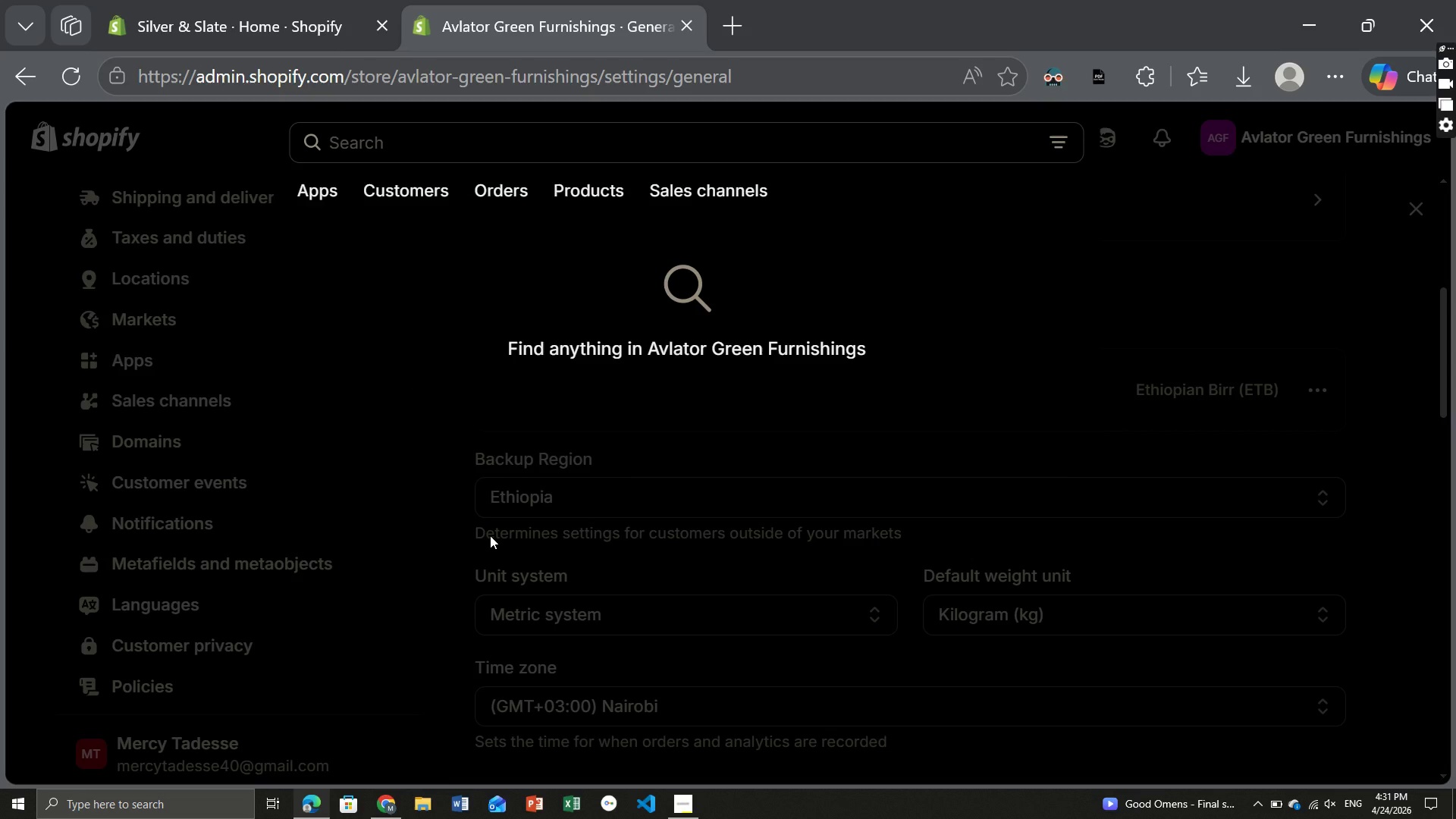 
left_click([490, 535])
 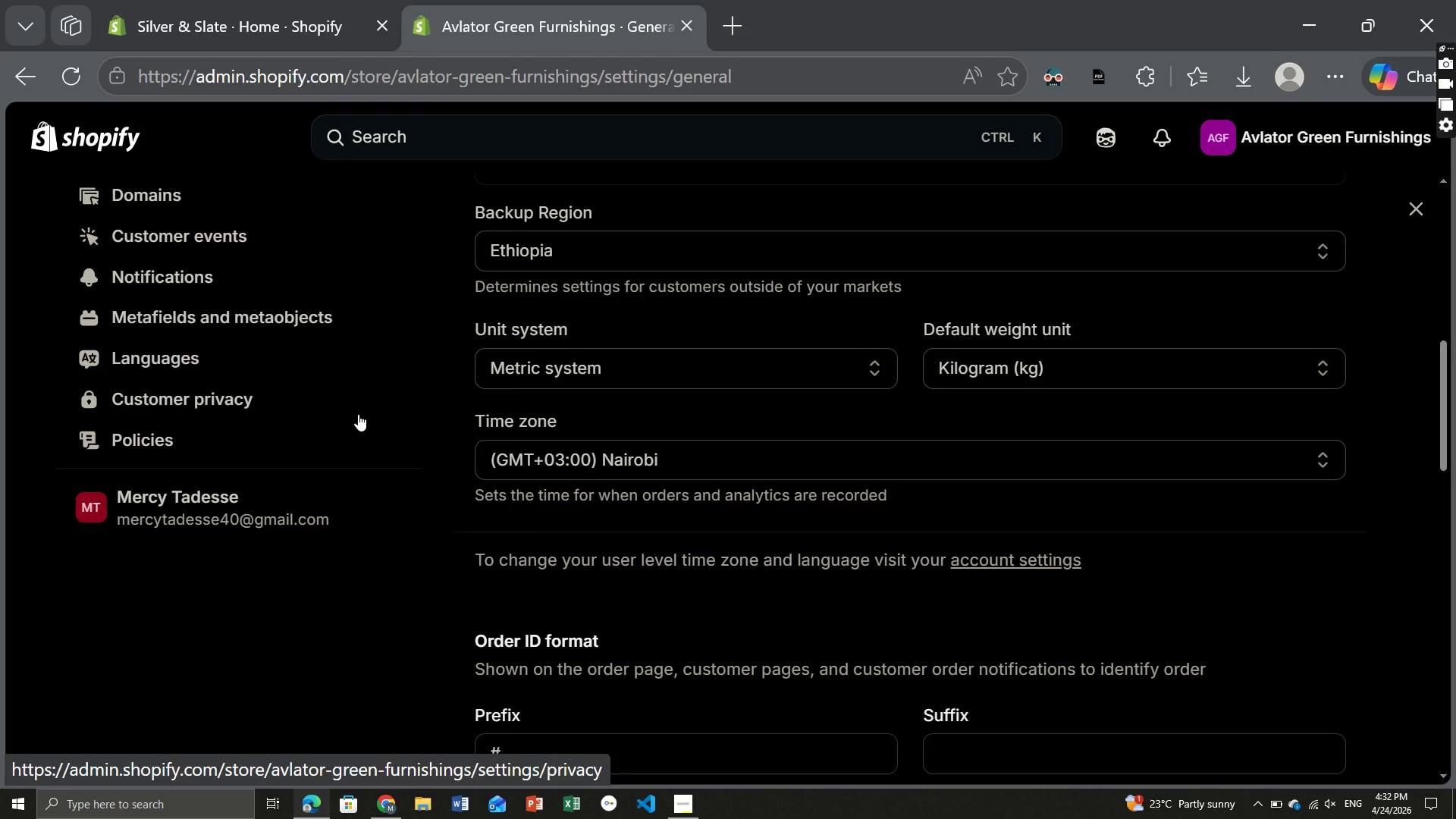 
wait(30.02)
 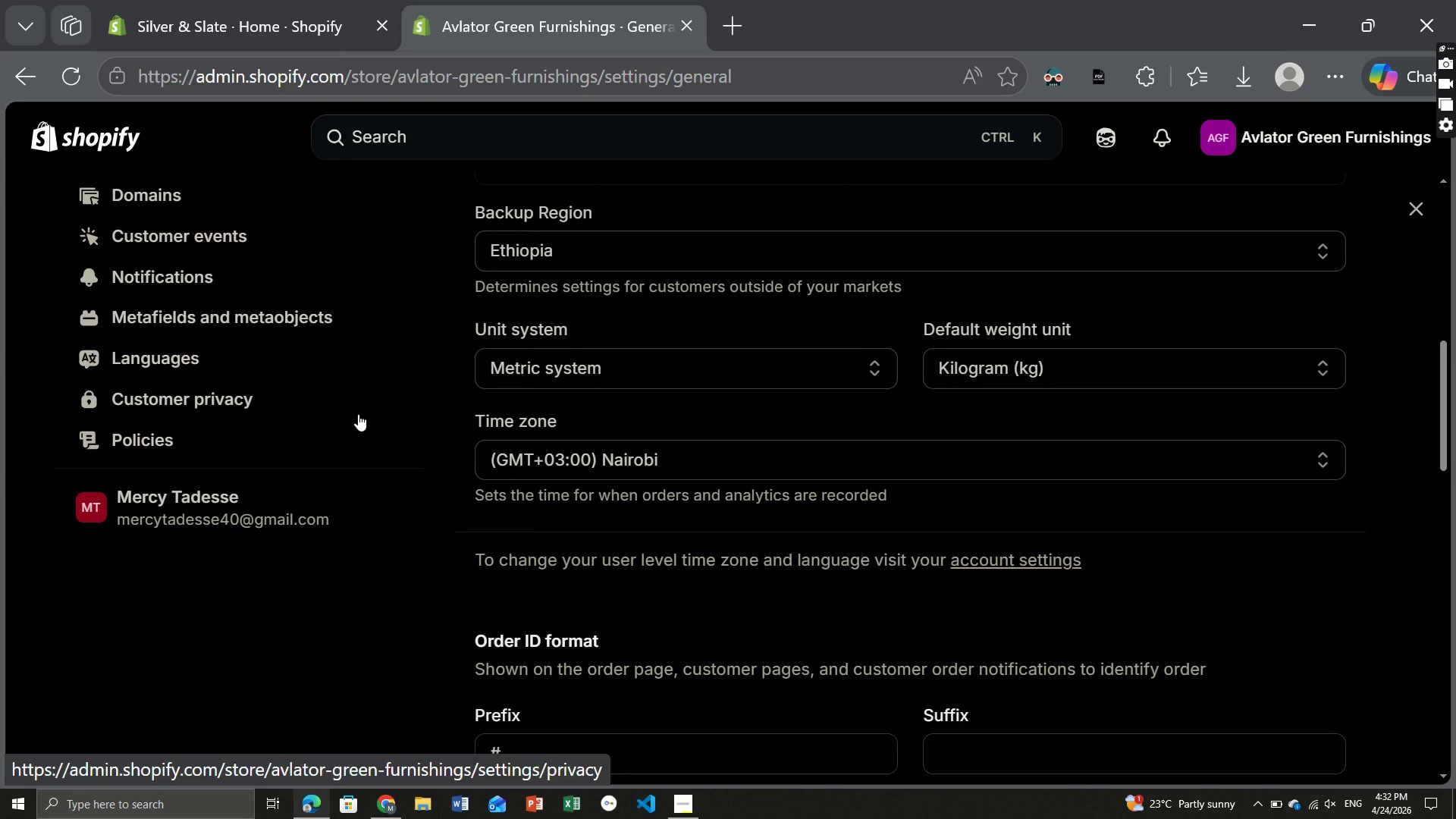 
left_click([216, 563])
 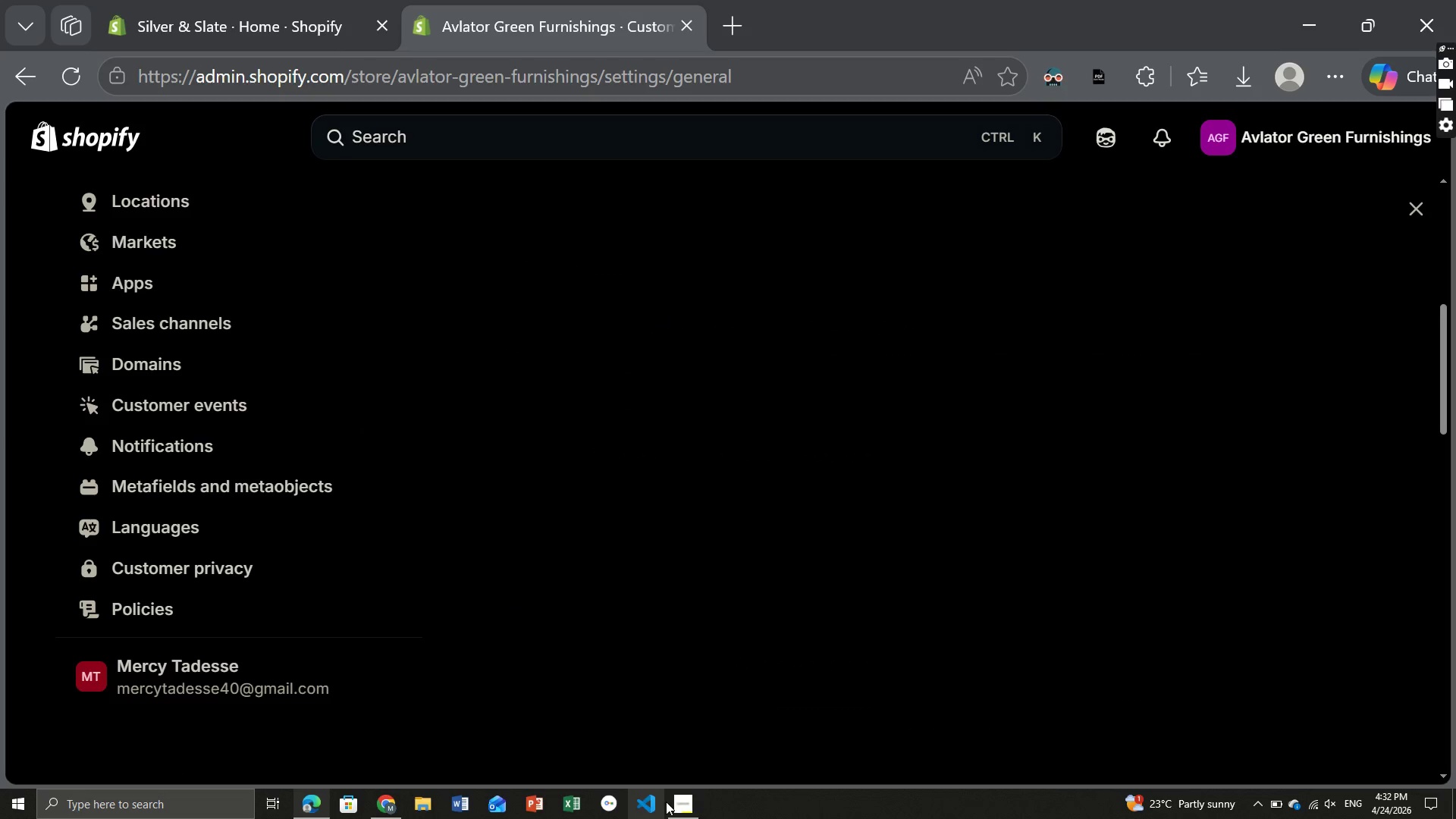 
left_click([691, 799])